 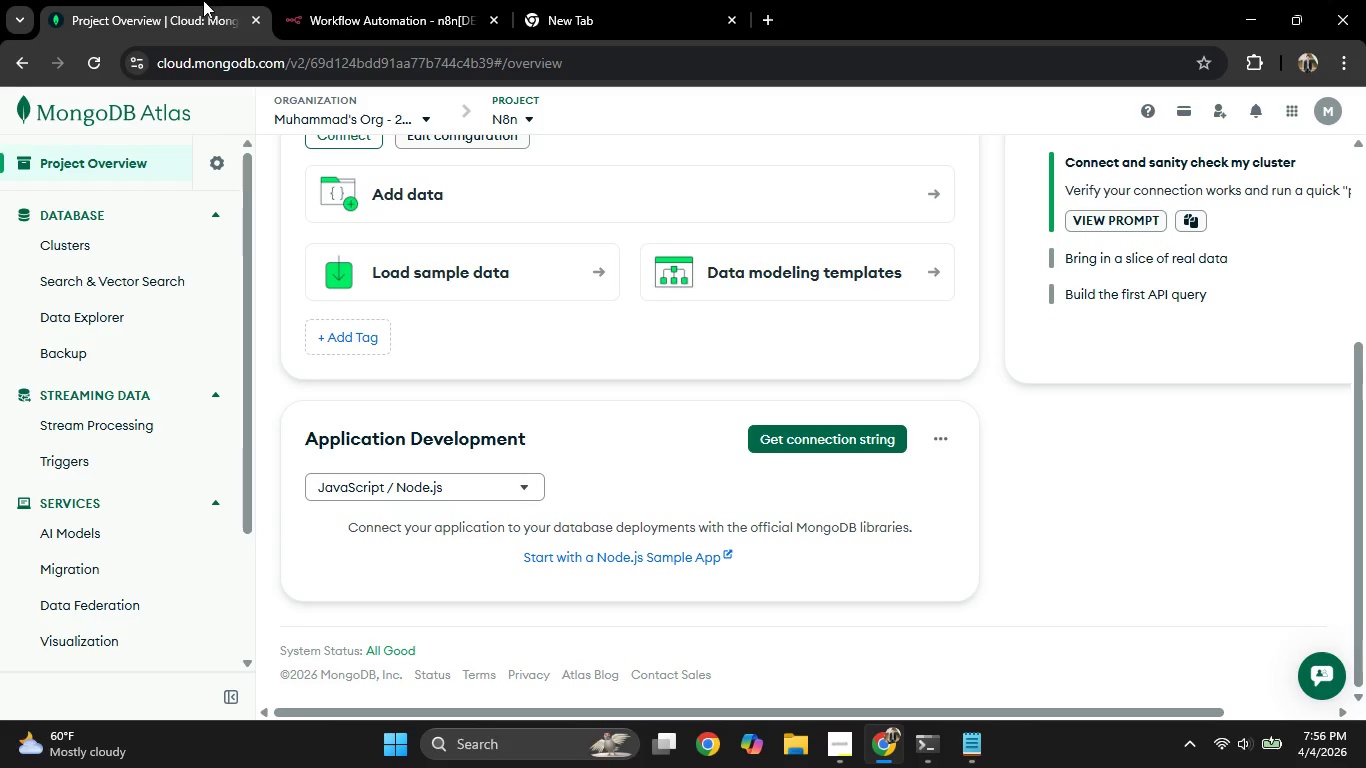 
scroll: coordinate [595, 516], scroll_direction: none, amount: 0.0
 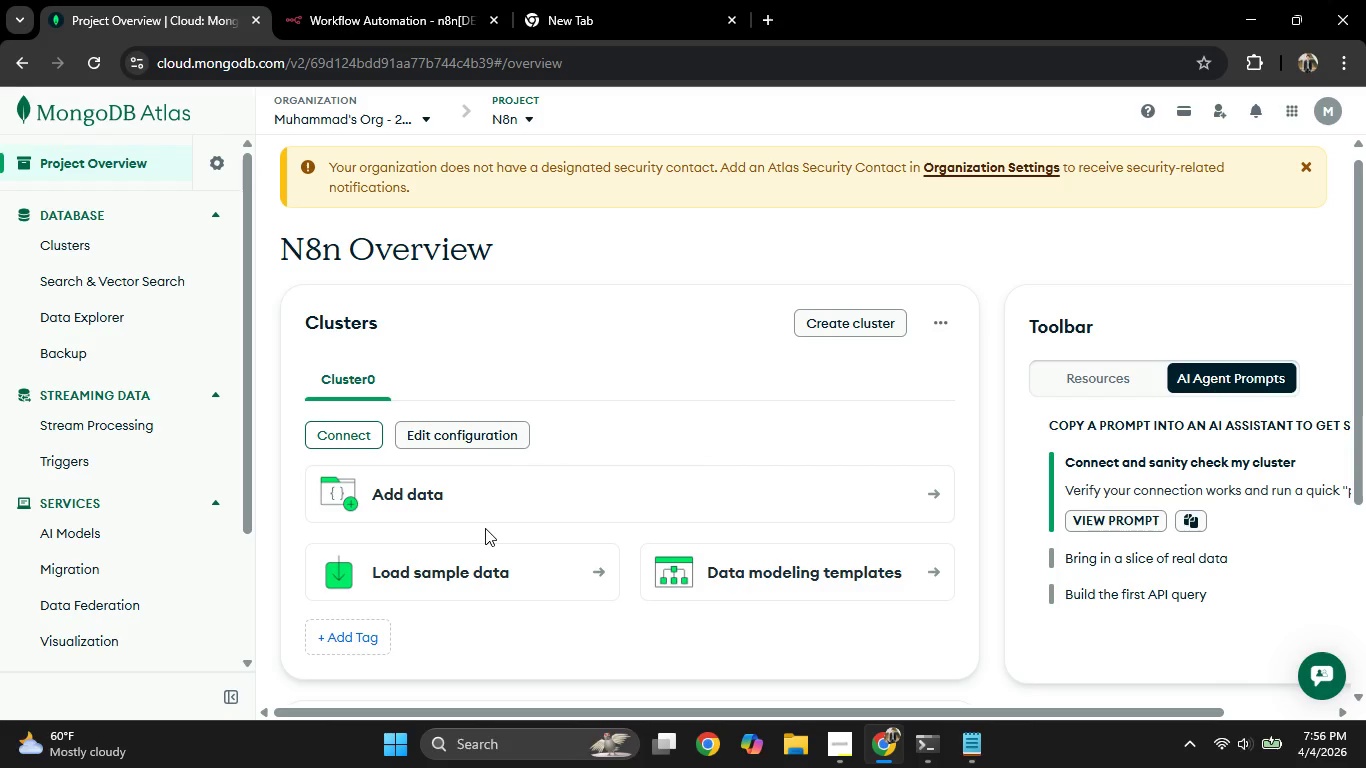 
wait(23.18)
 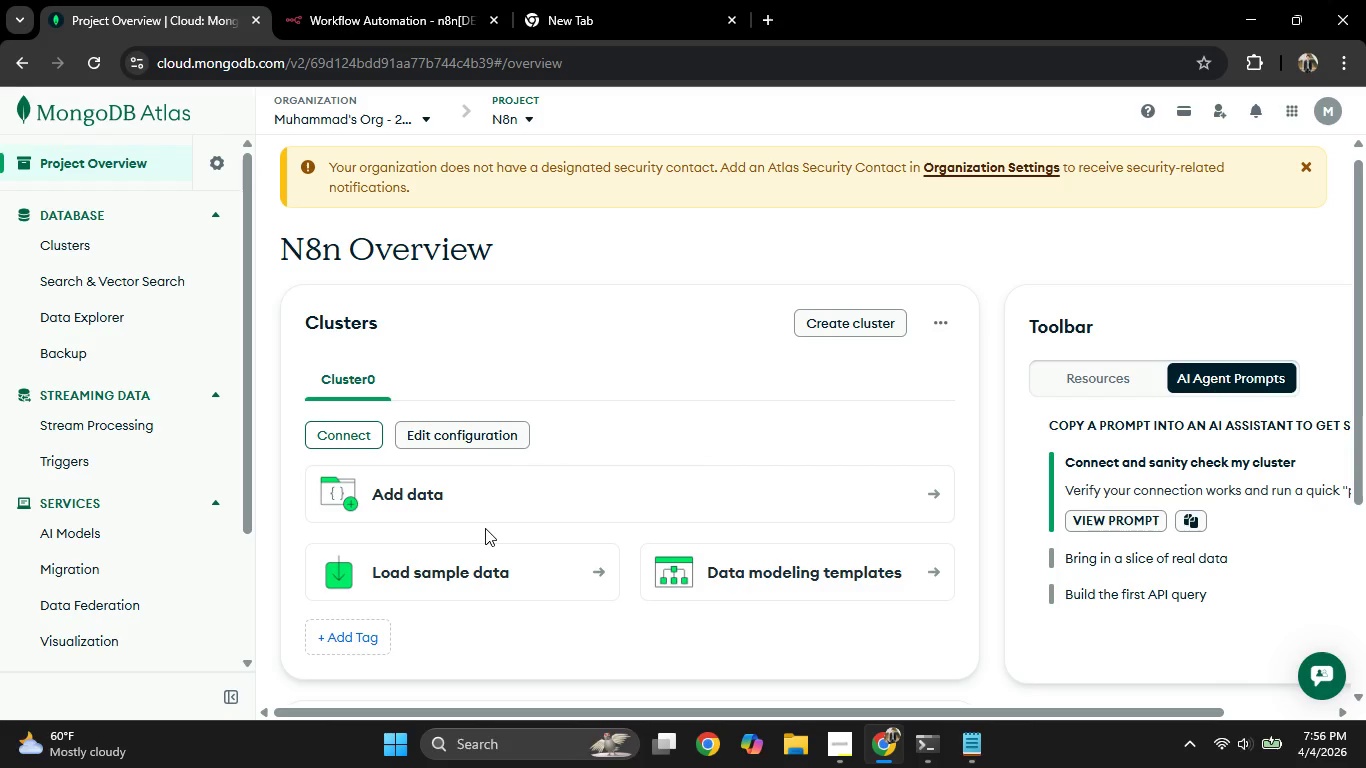 
scroll: coordinate [490, 534], scroll_direction: down, amount: 2.0
 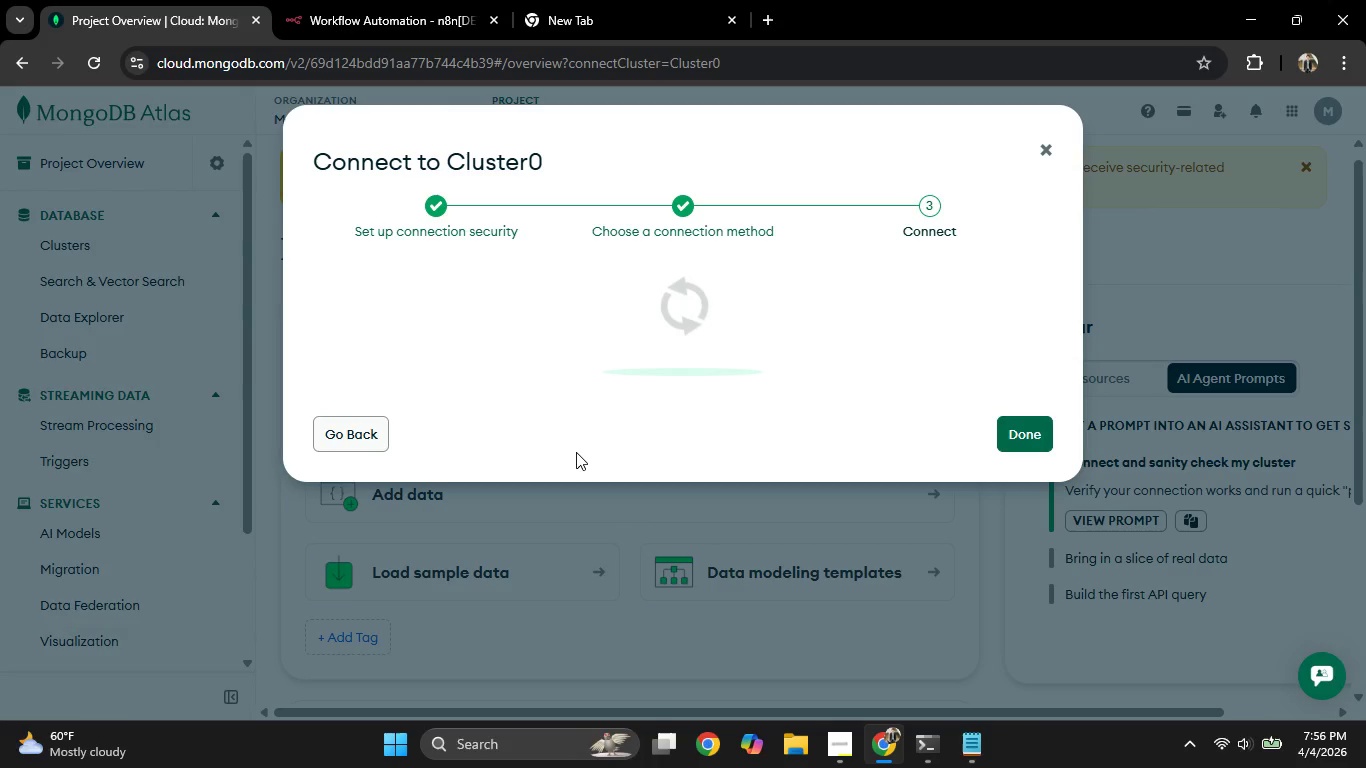 
wait(24.38)
 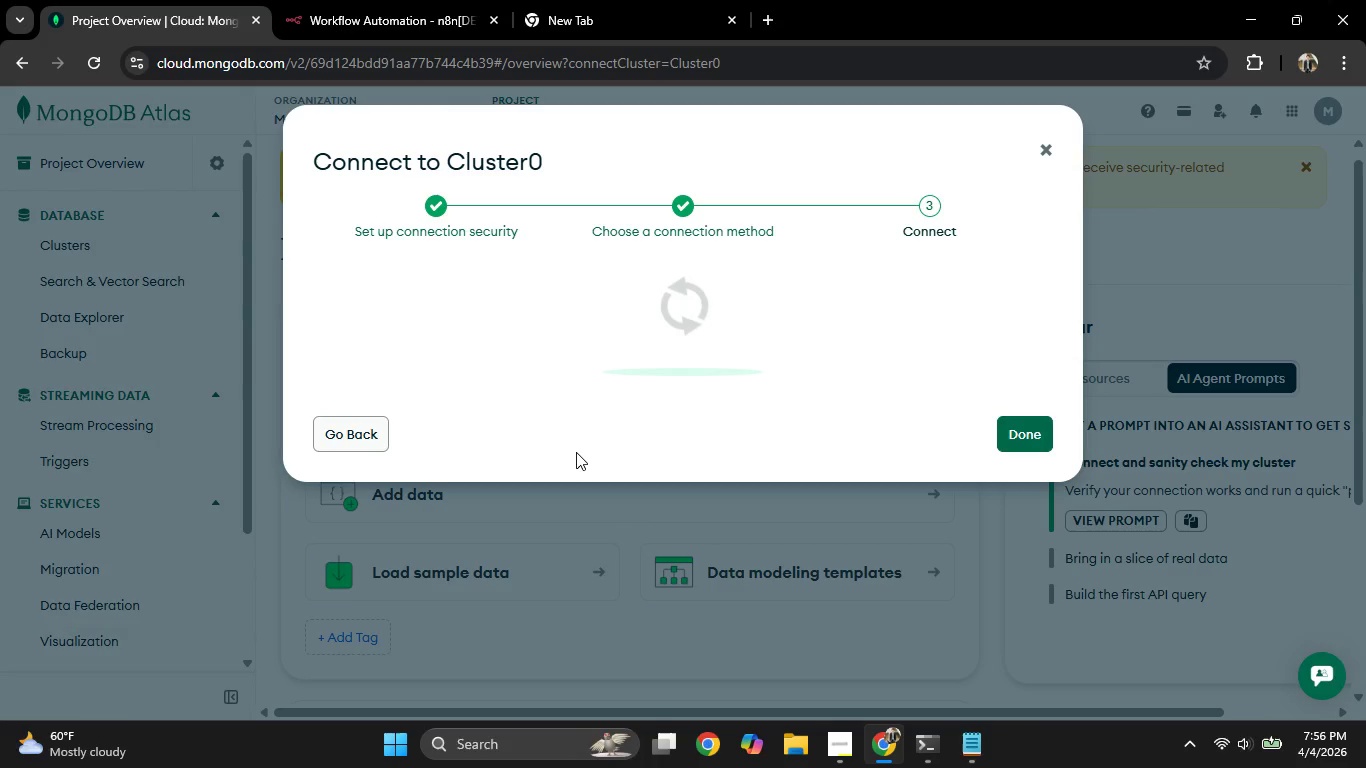 
scroll: coordinate [689, 451], scroll_direction: down, amount: 4.0
 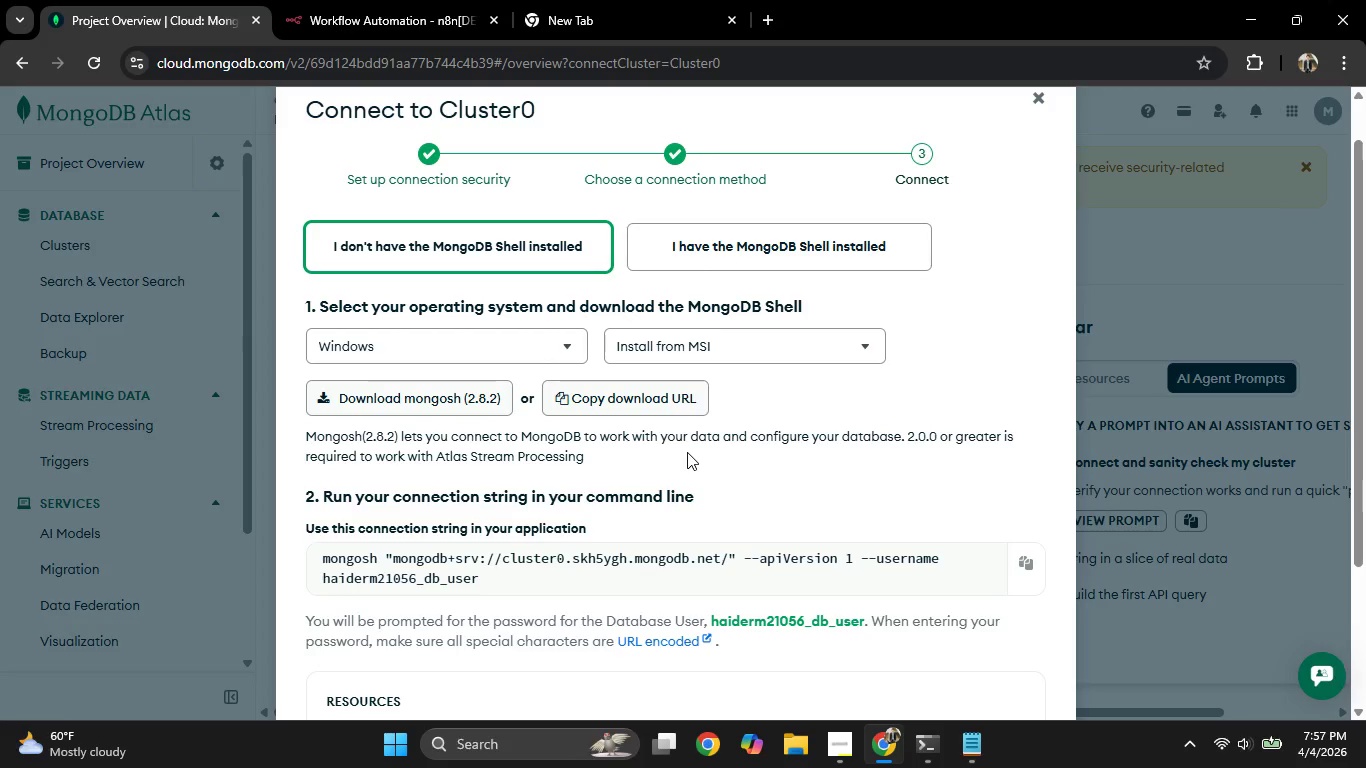 
scroll: coordinate [687, 452], scroll_direction: up, amount: 1.0
 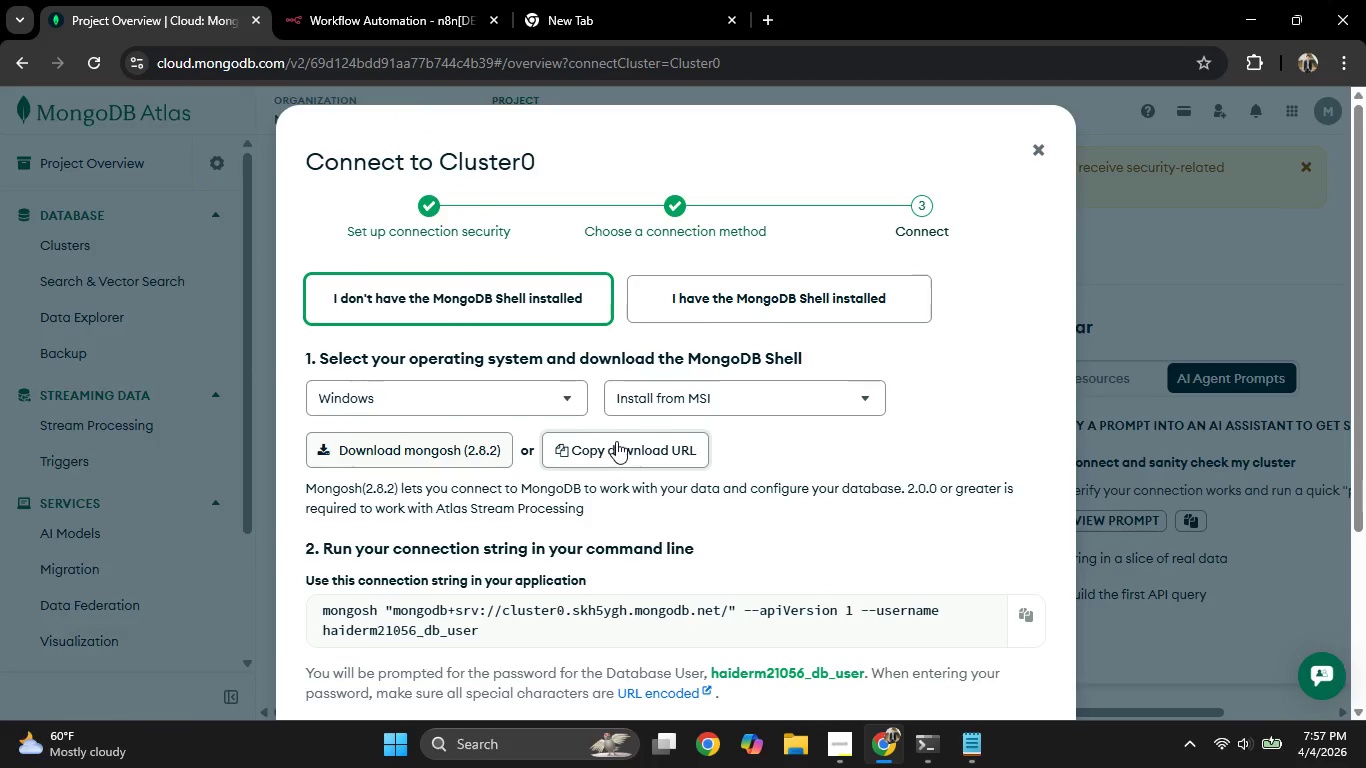 
left_click([709, 404])
 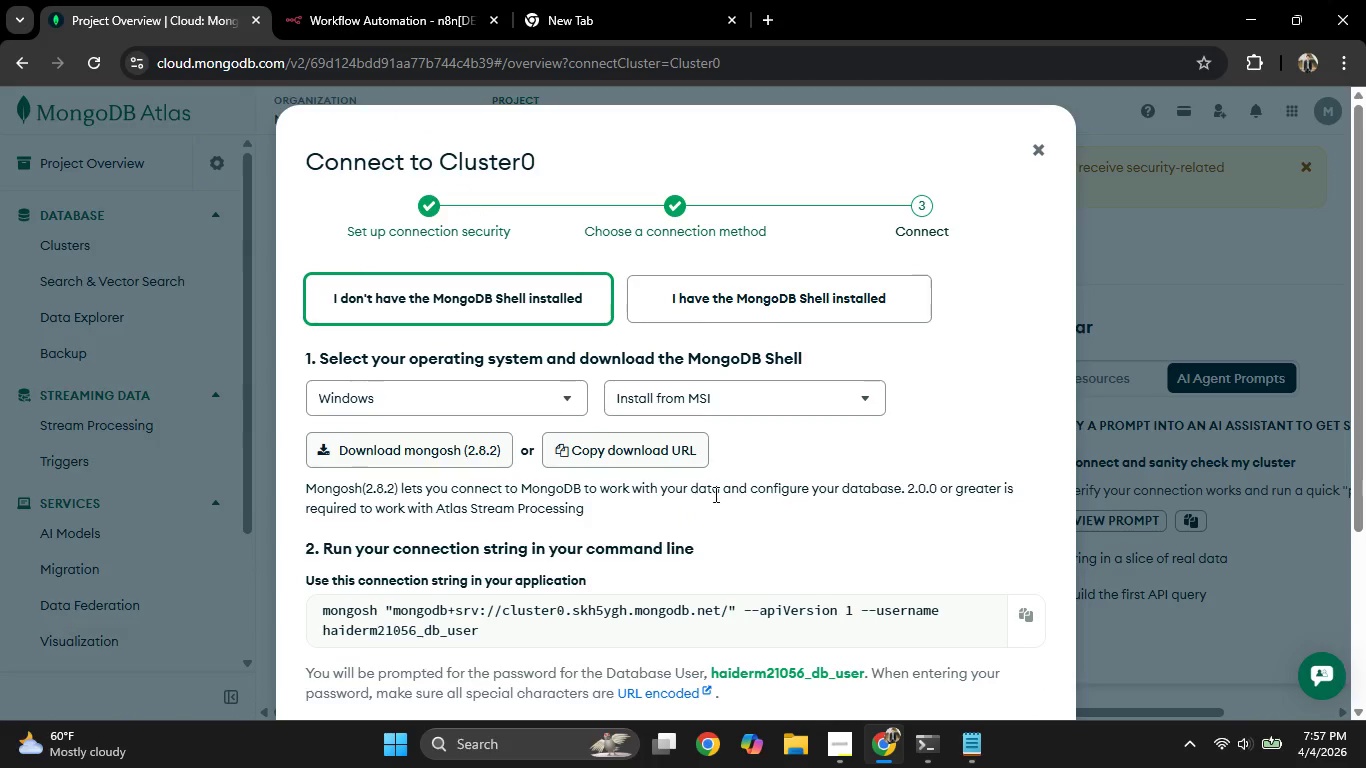 
scroll: coordinate [689, 501], scroll_direction: down, amount: 3.0
 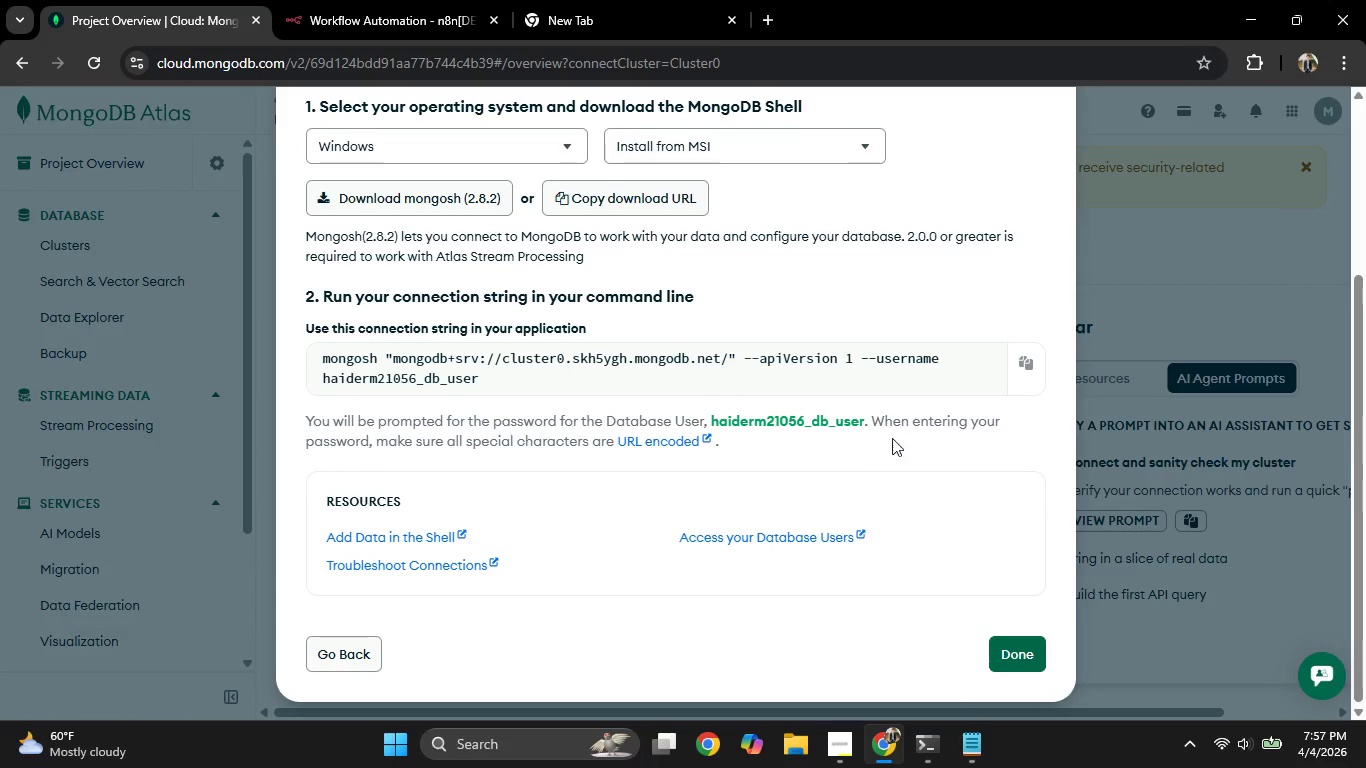 
left_click([1031, 362])
 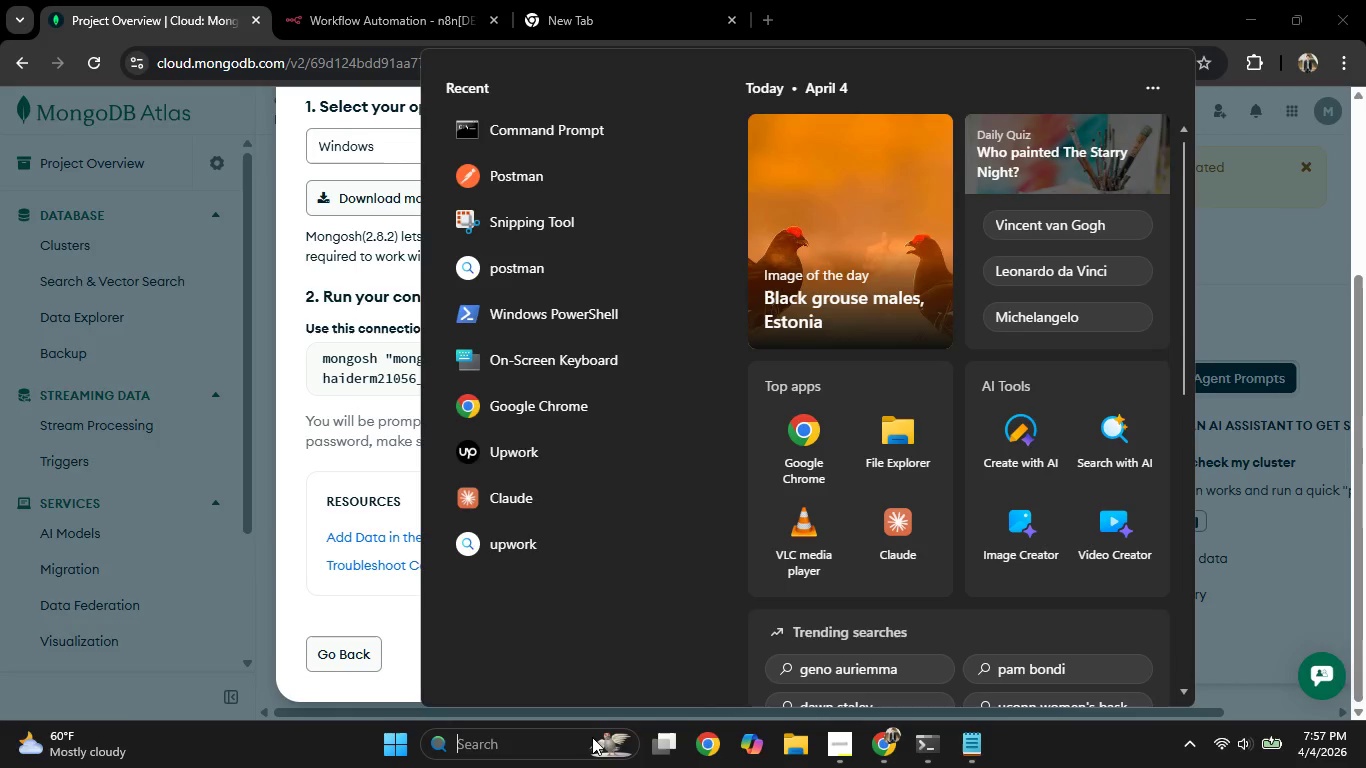 
type(cmd)
 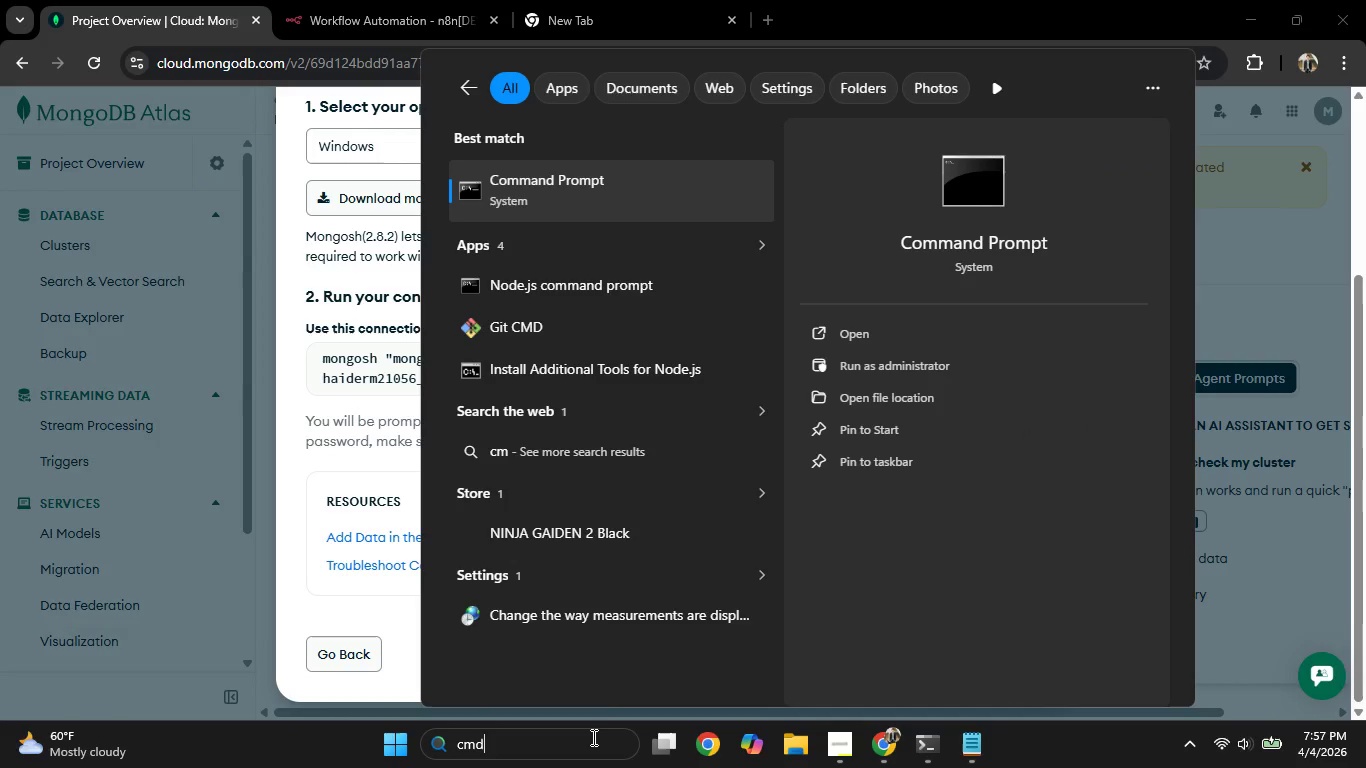 
key(Enter)
 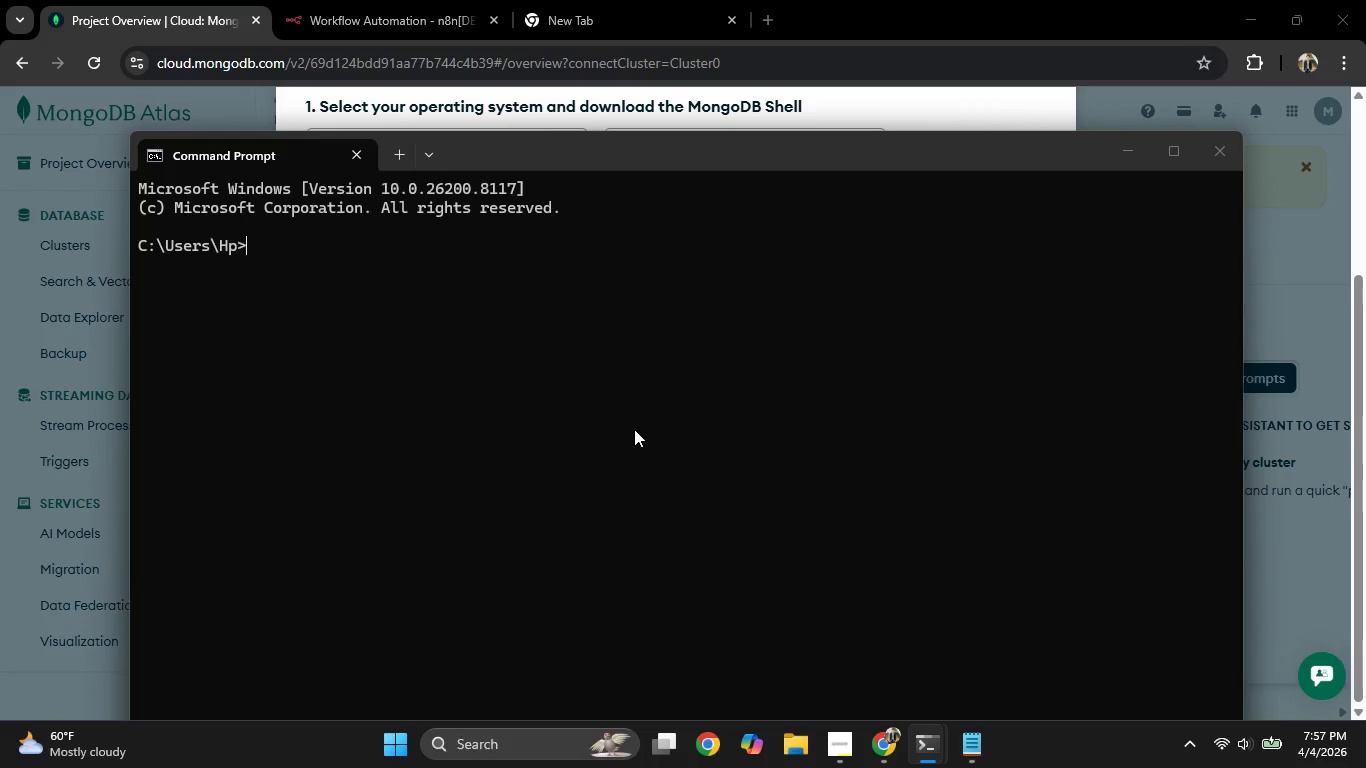 
key(Enter)
 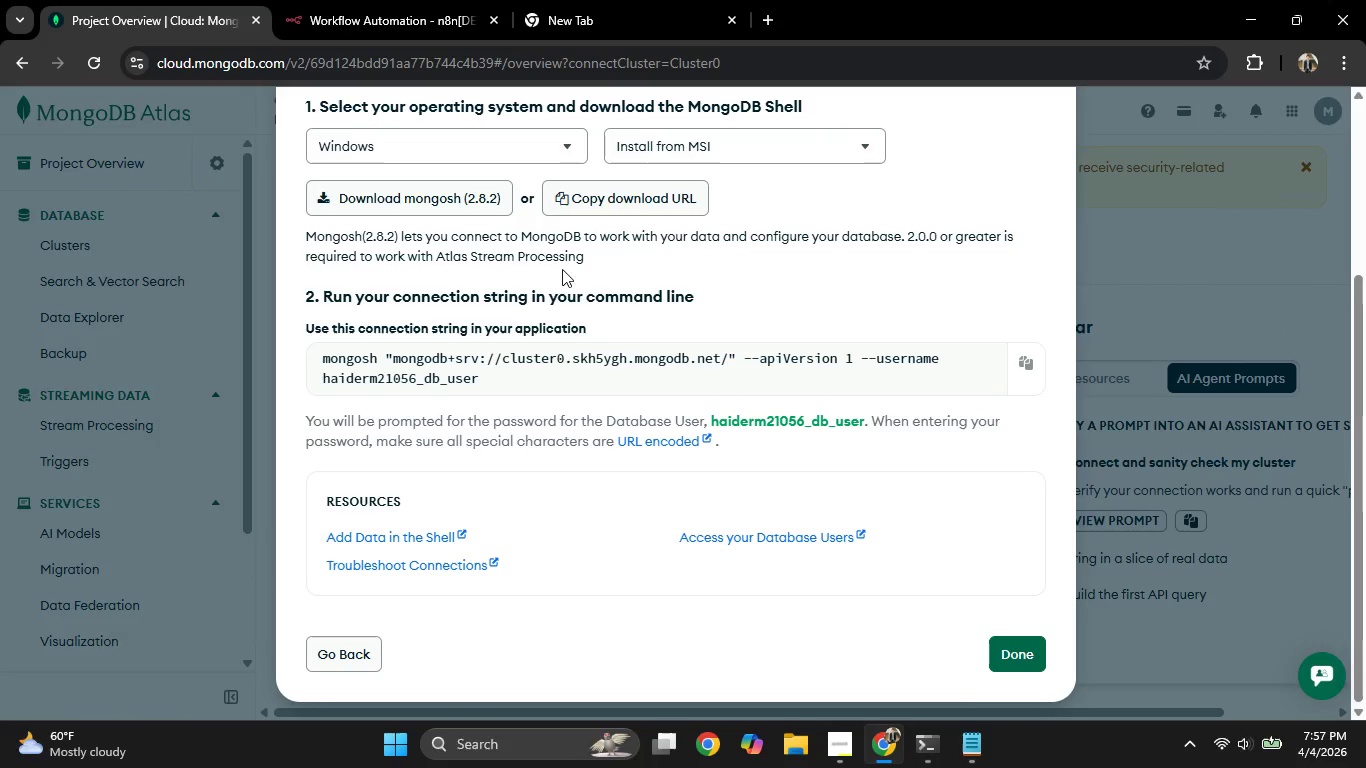 
scroll: coordinate [590, 333], scroll_direction: up, amount: 1.0
 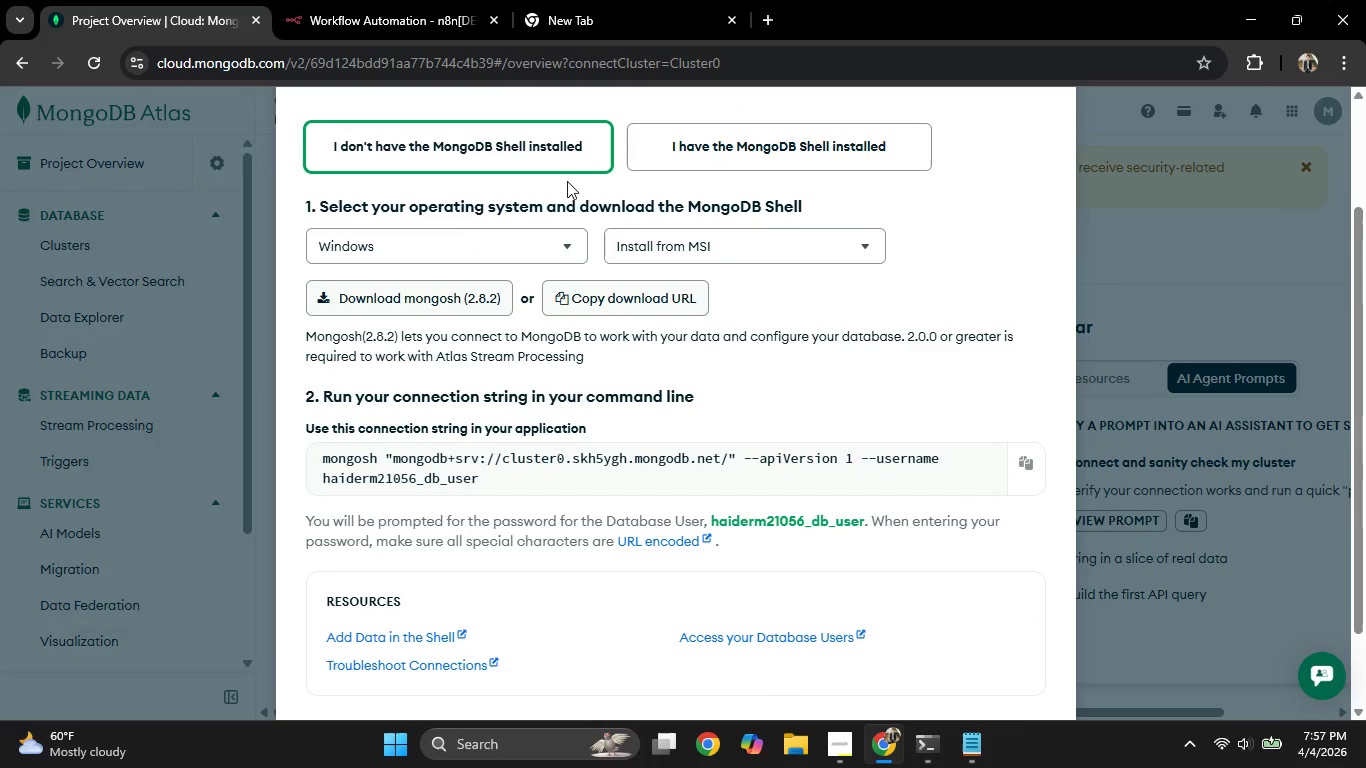 
left_click([561, 153])
 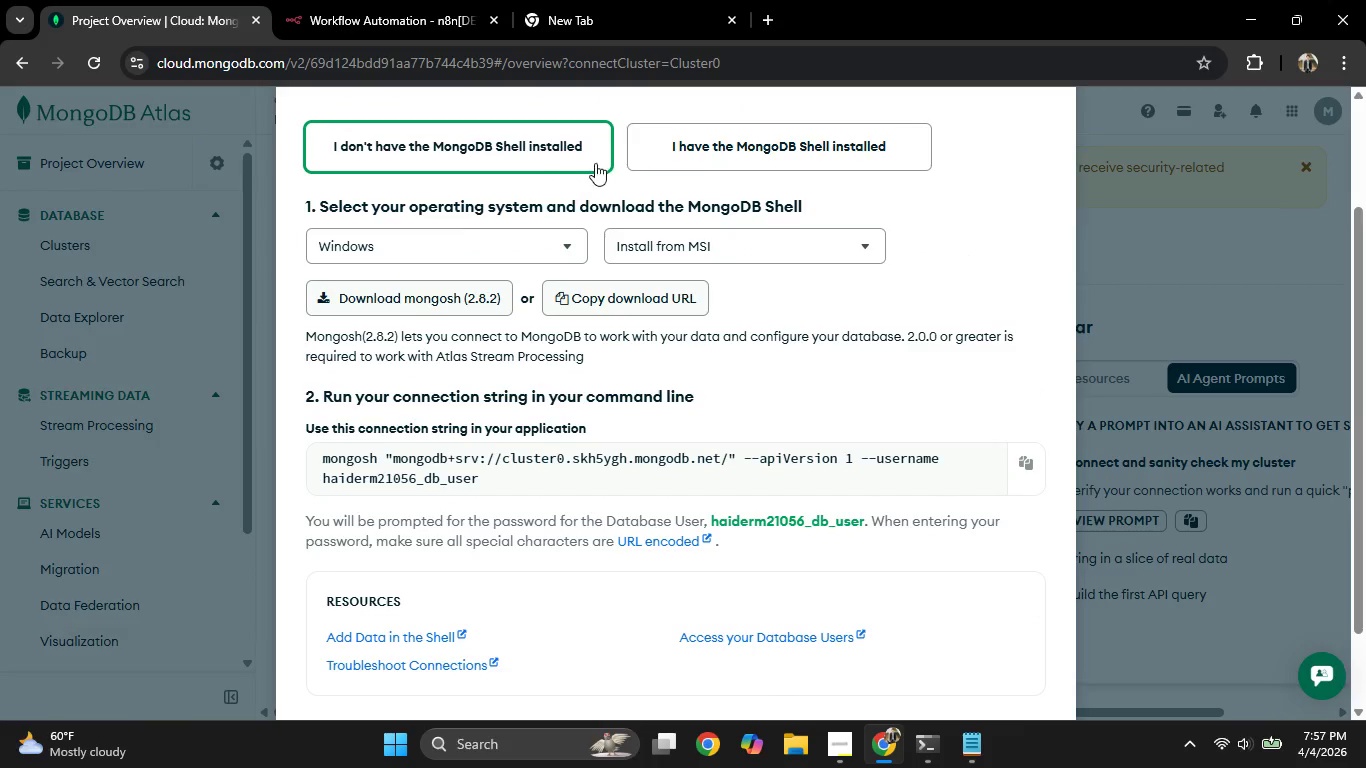 
left_click([704, 149])
 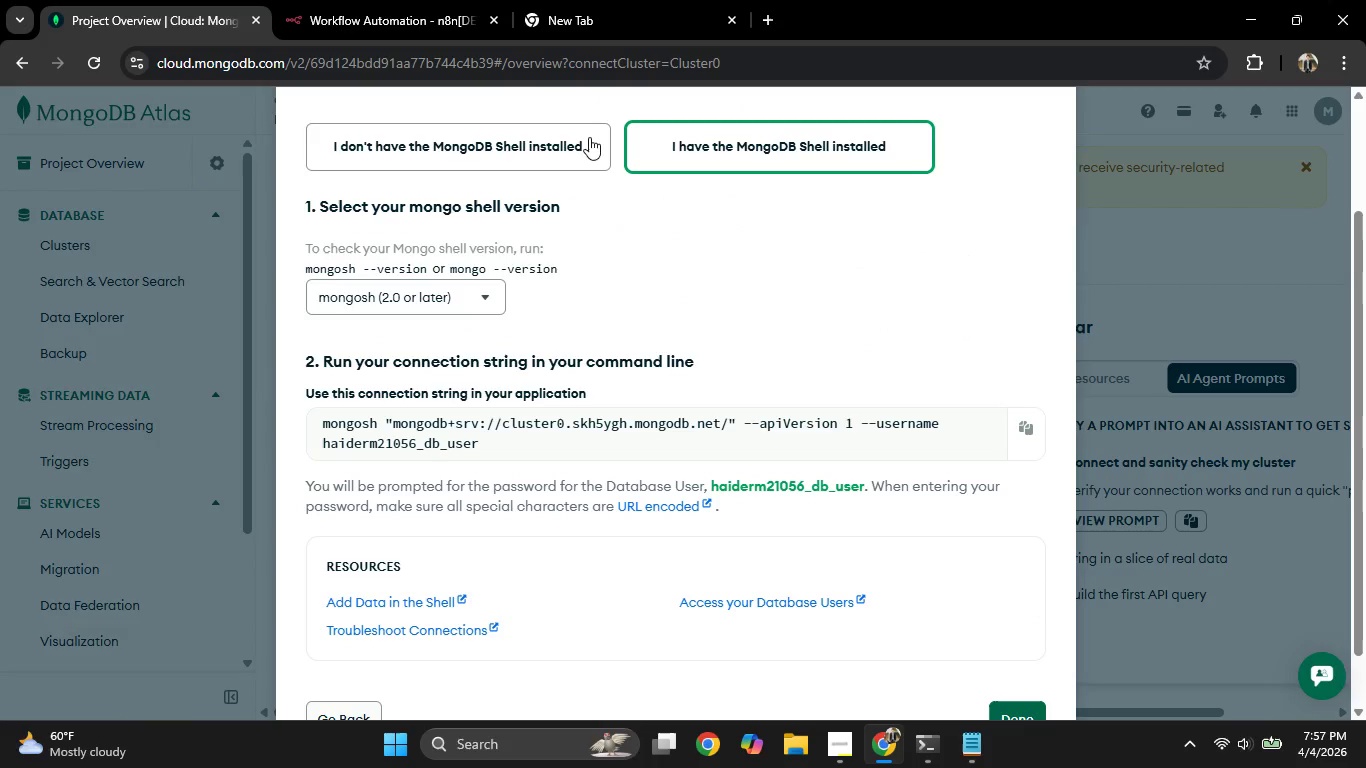 
mouse_move([605, 137])
 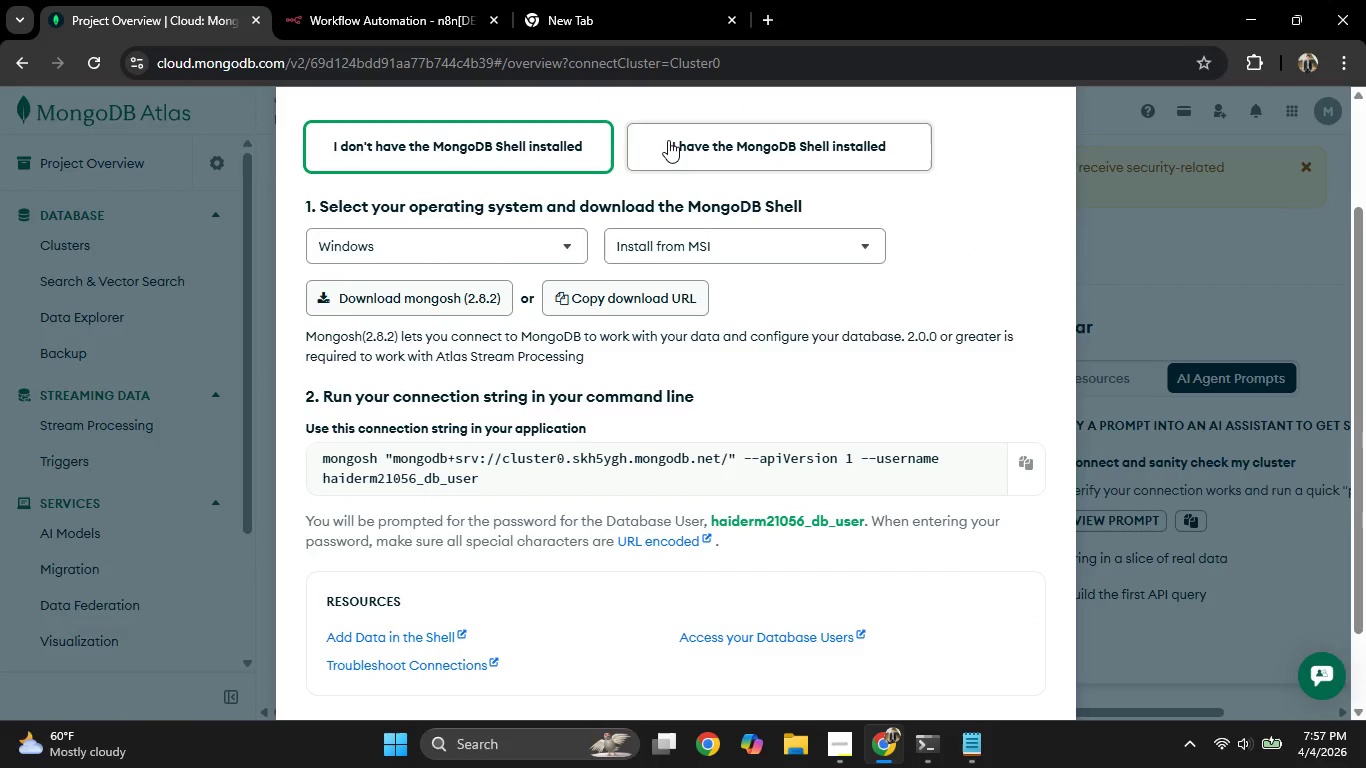 
left_click([668, 140])
 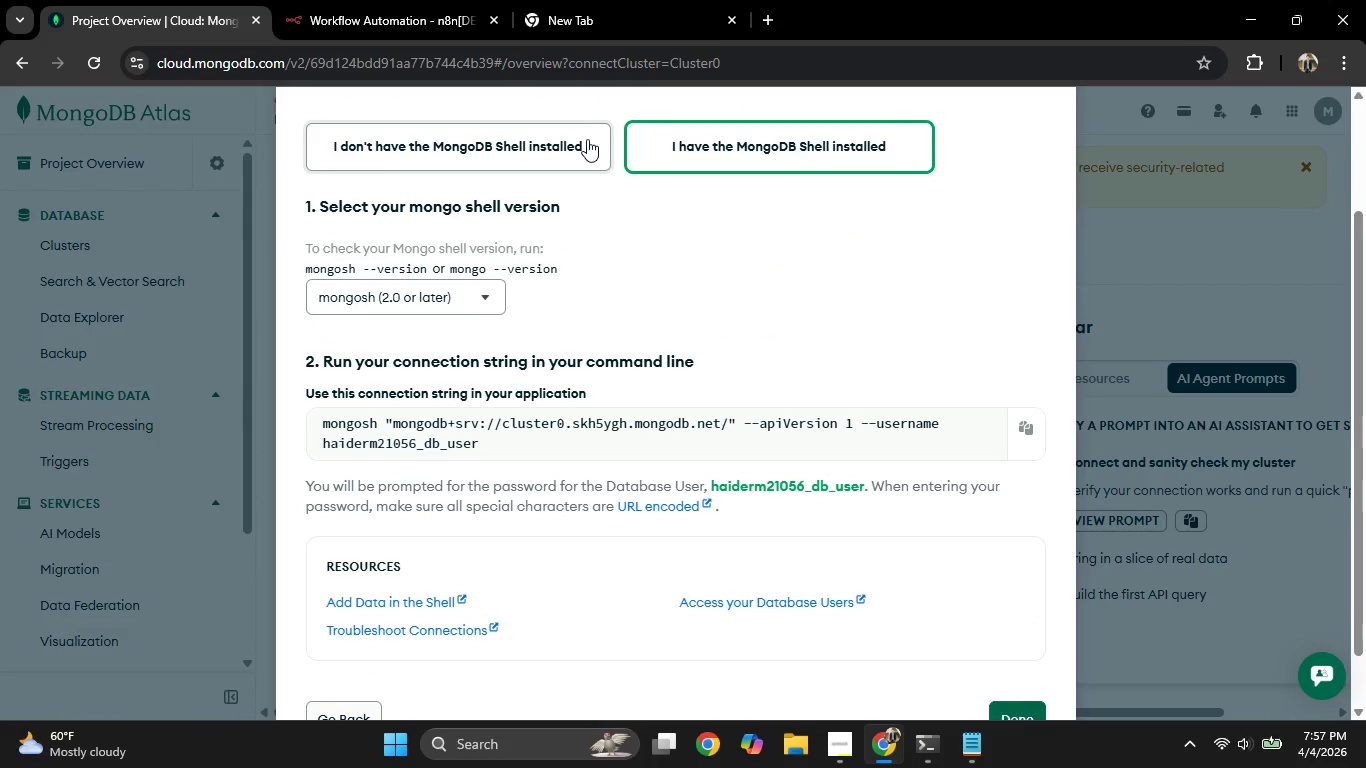 
left_click([588, 139])
 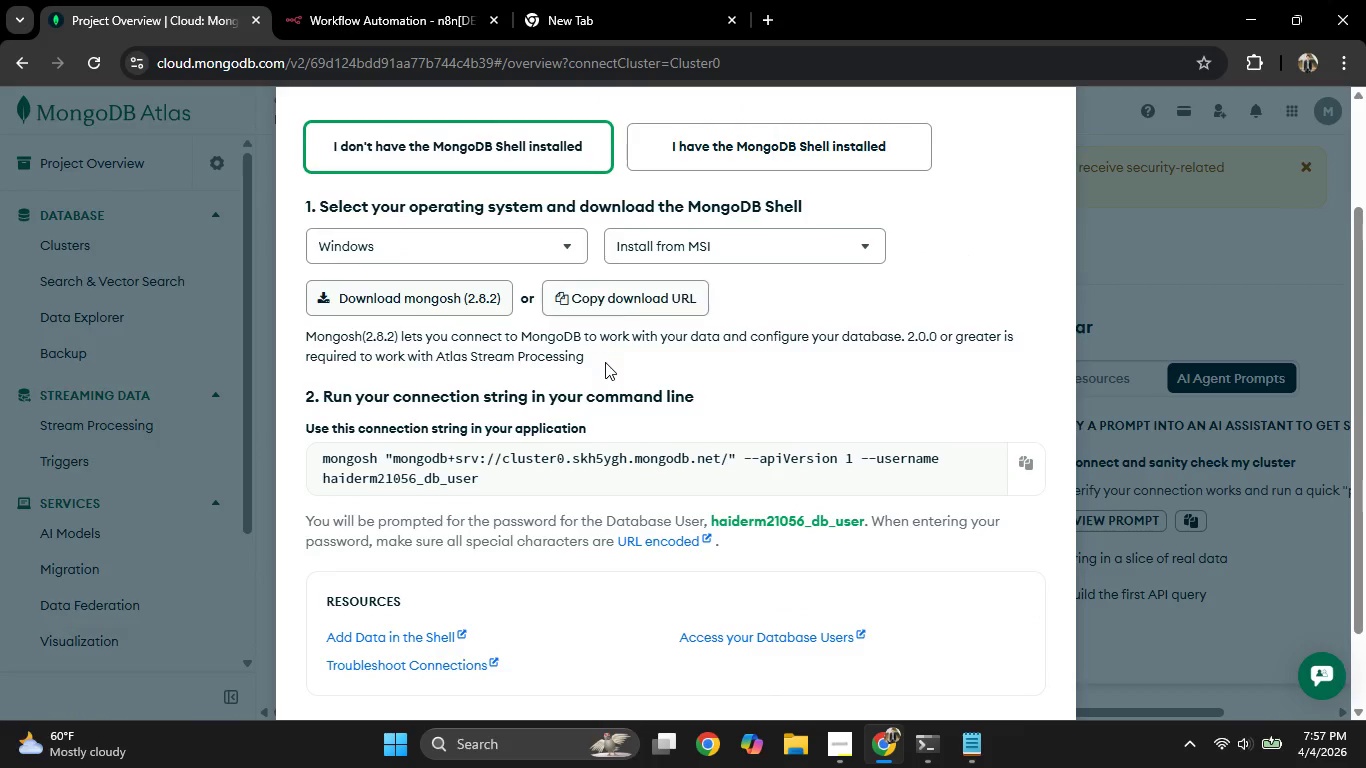 
scroll: coordinate [605, 364], scroll_direction: up, amount: 3.0
 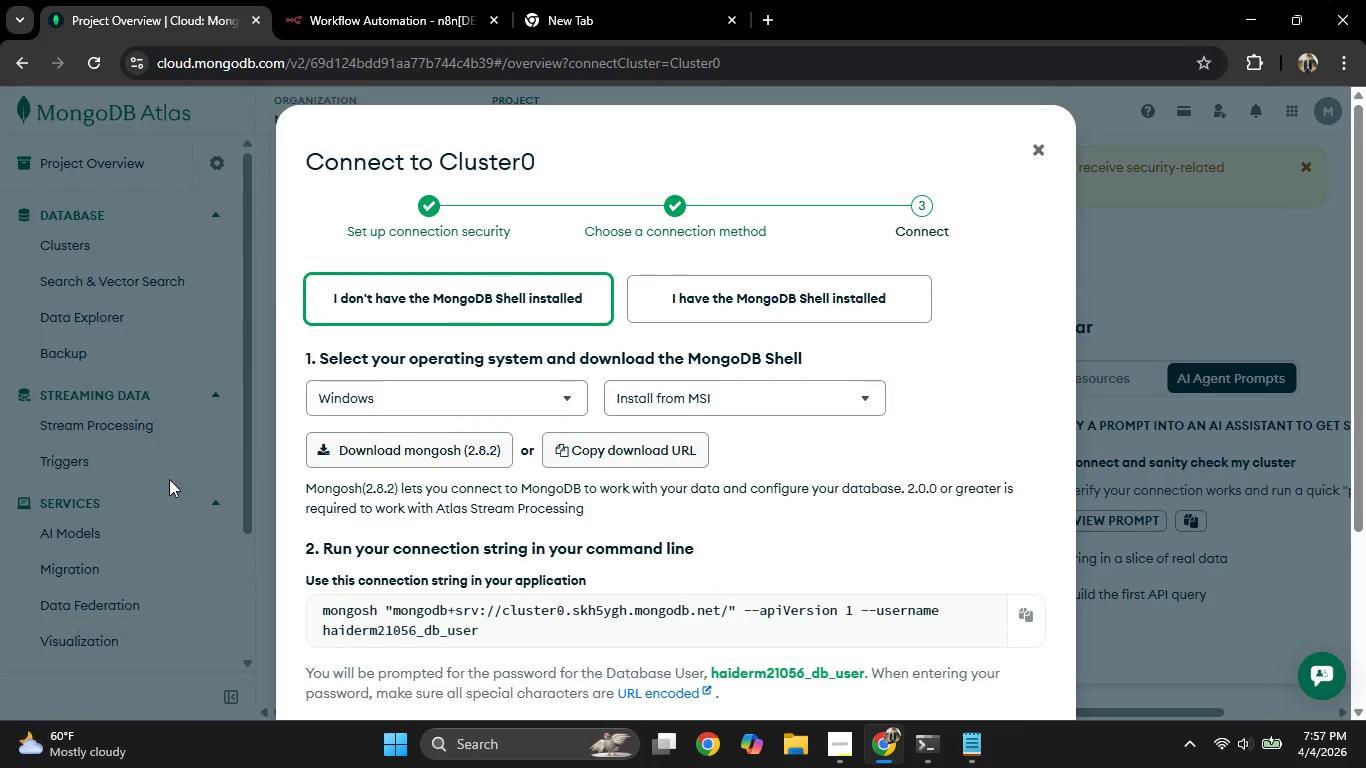 
left_click([148, 488])
 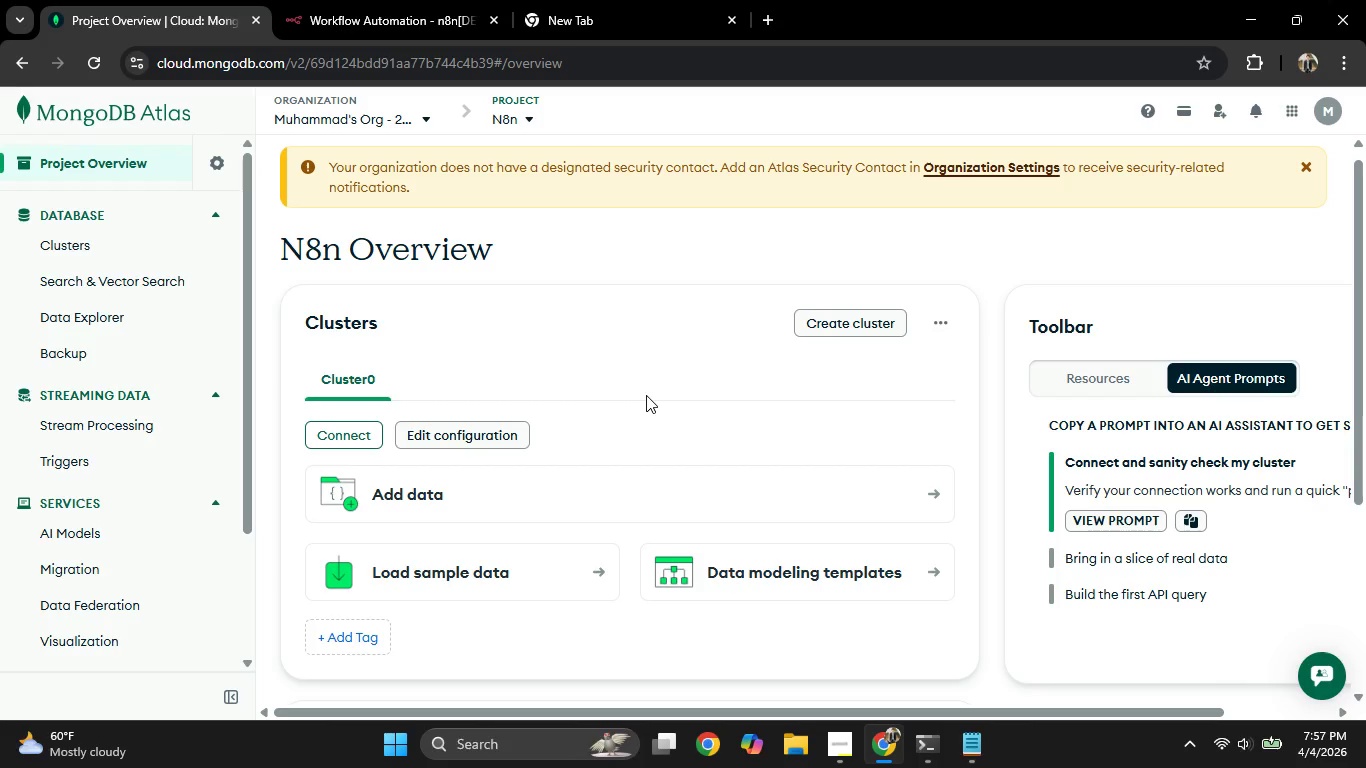 
scroll: coordinate [644, 395], scroll_direction: down, amount: 2.0
 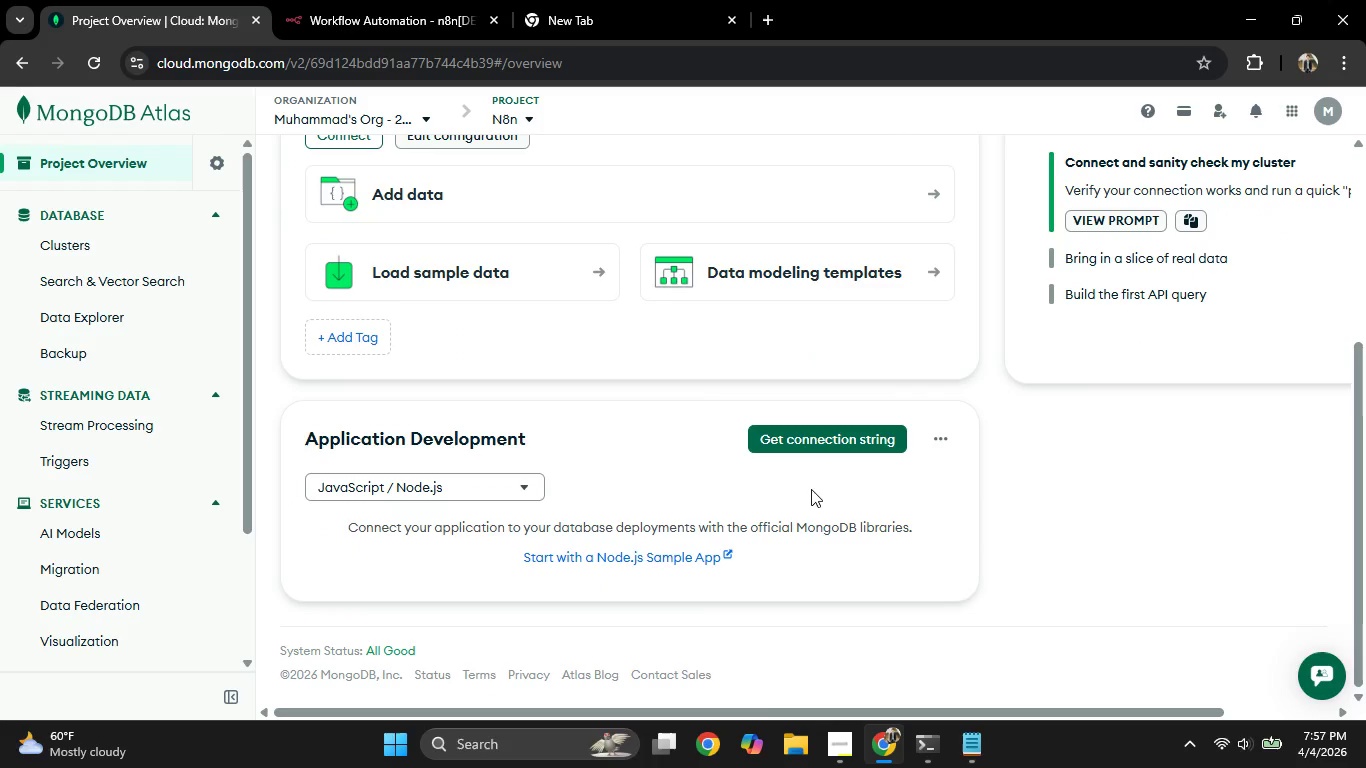 
left_click([799, 438])
 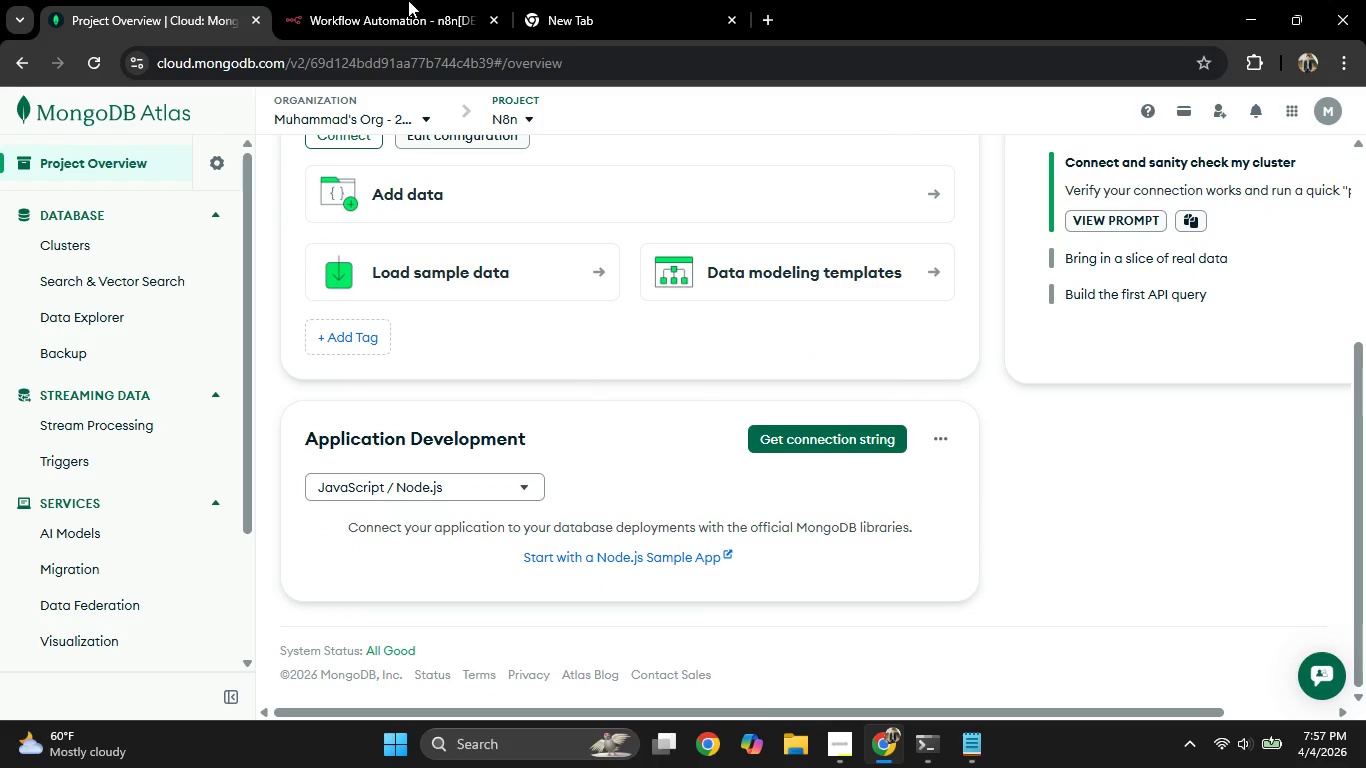 
left_click([371, 9])
 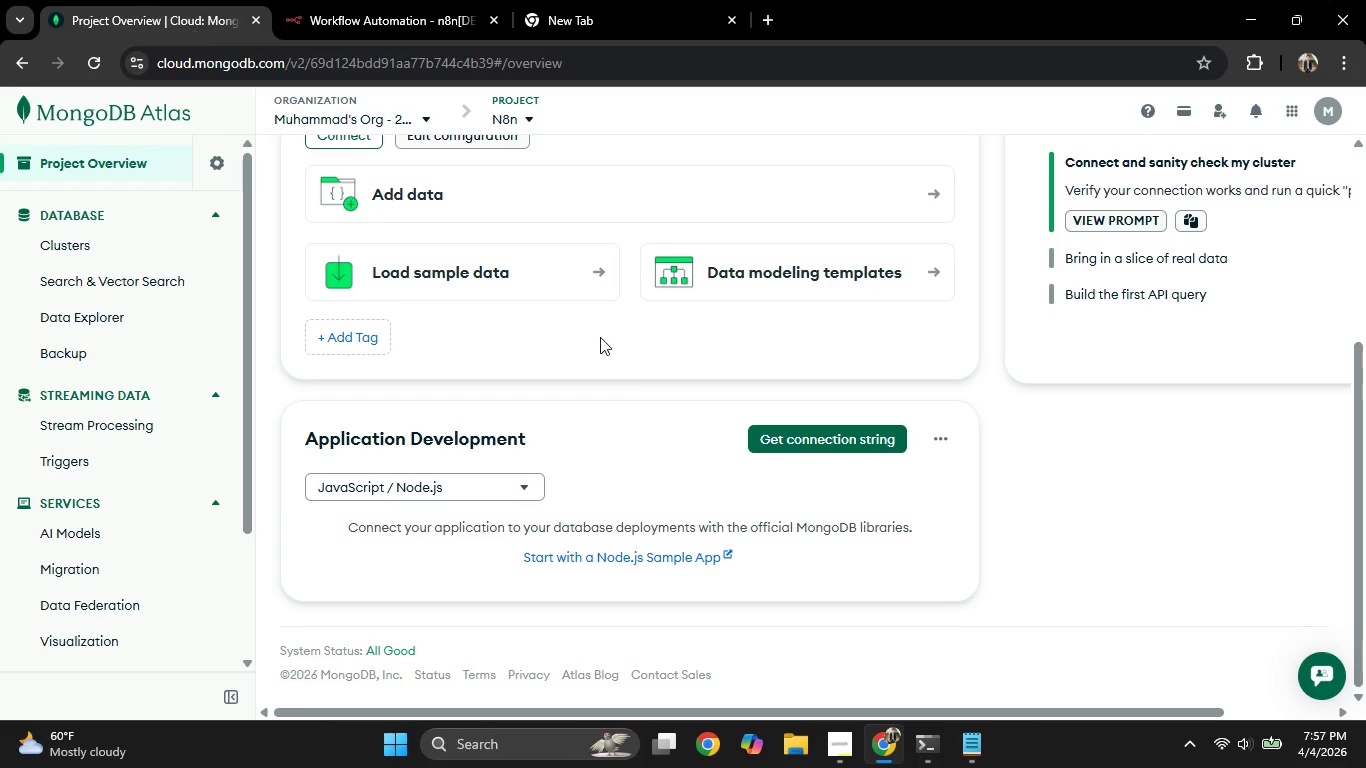 
scroll: coordinate [626, 441], scroll_direction: up, amount: 3.0
 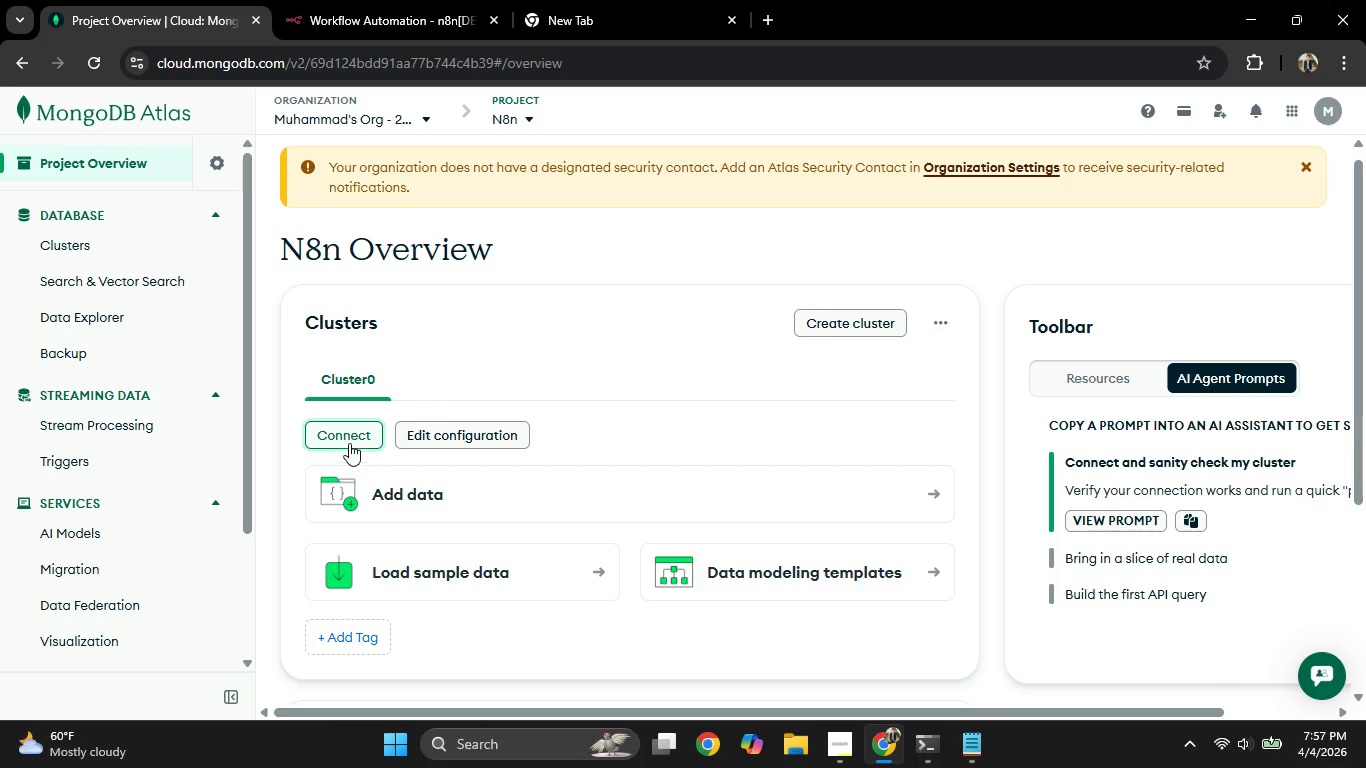 
scroll: coordinate [399, 475], scroll_direction: down, amount: 1.0
 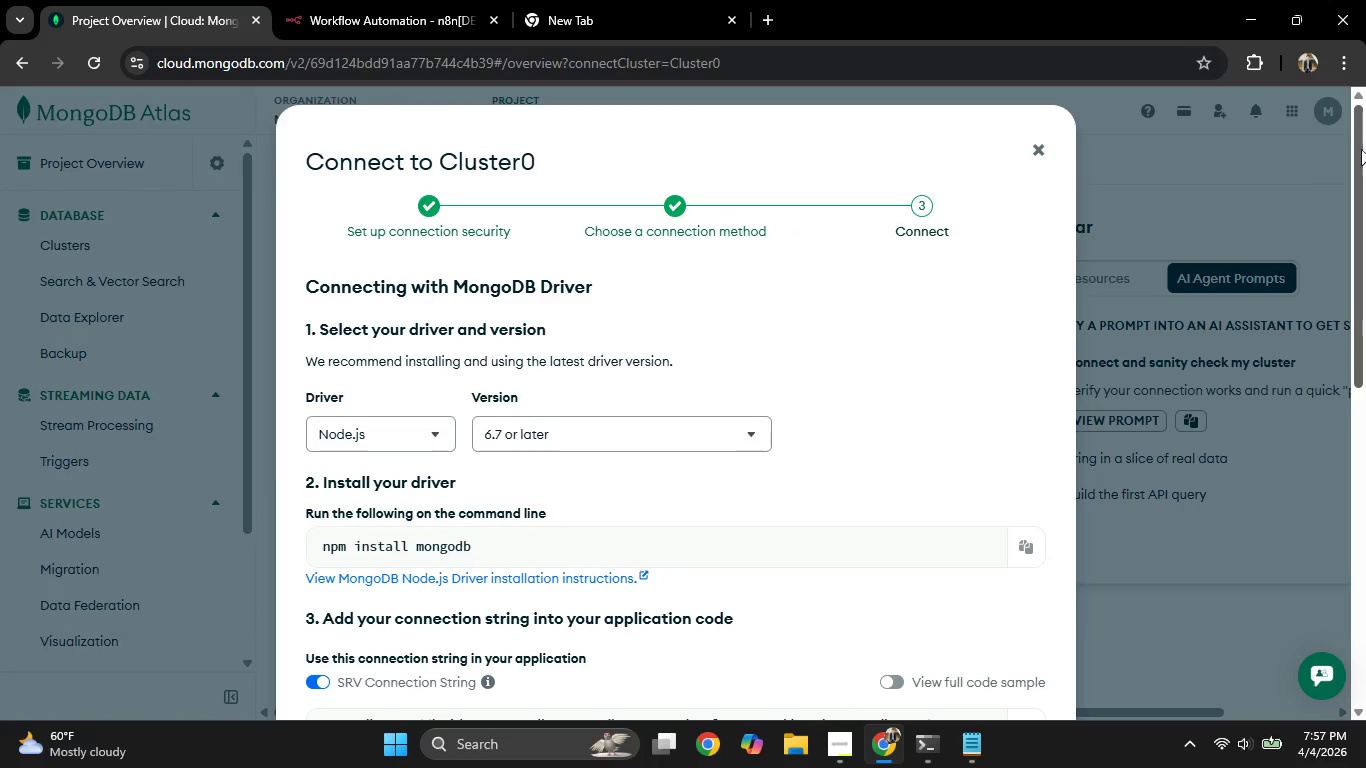 
left_click([78, 243])
 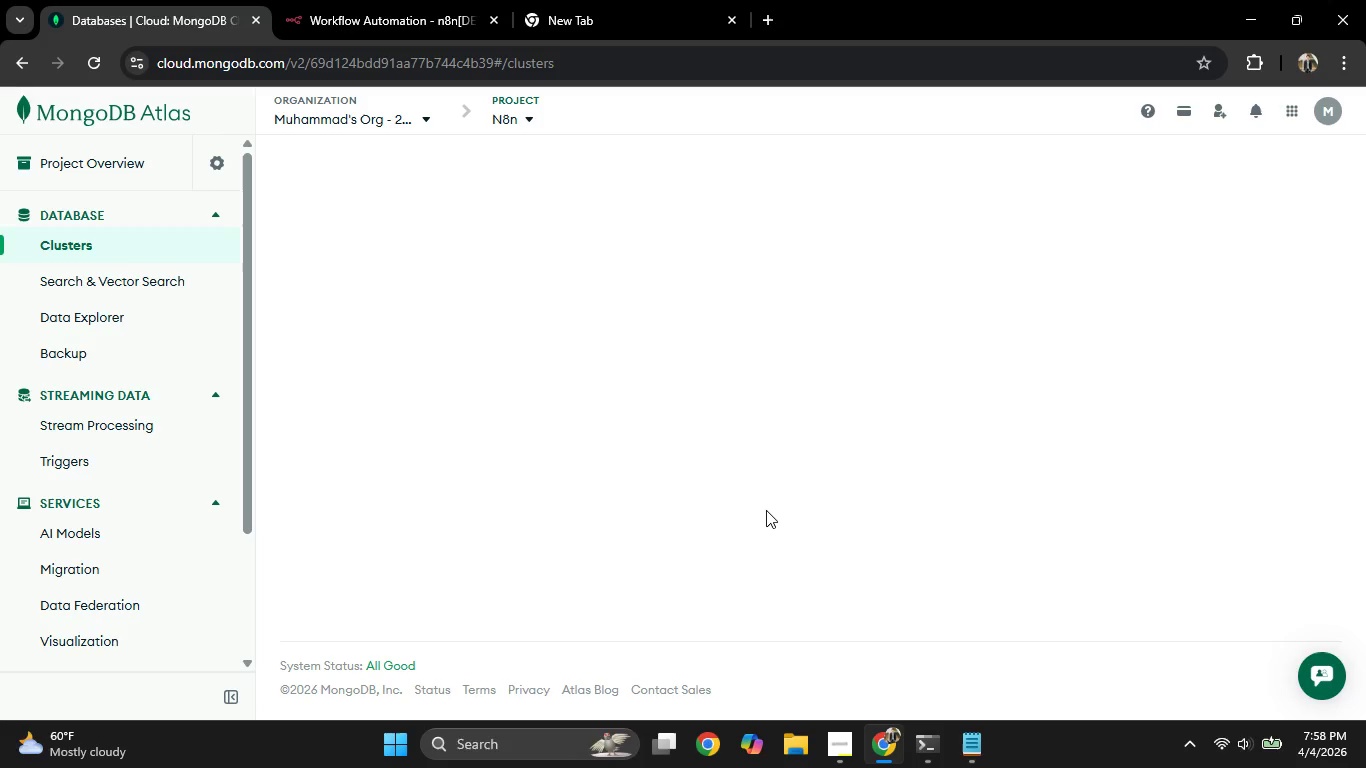 
wait(42.38)
 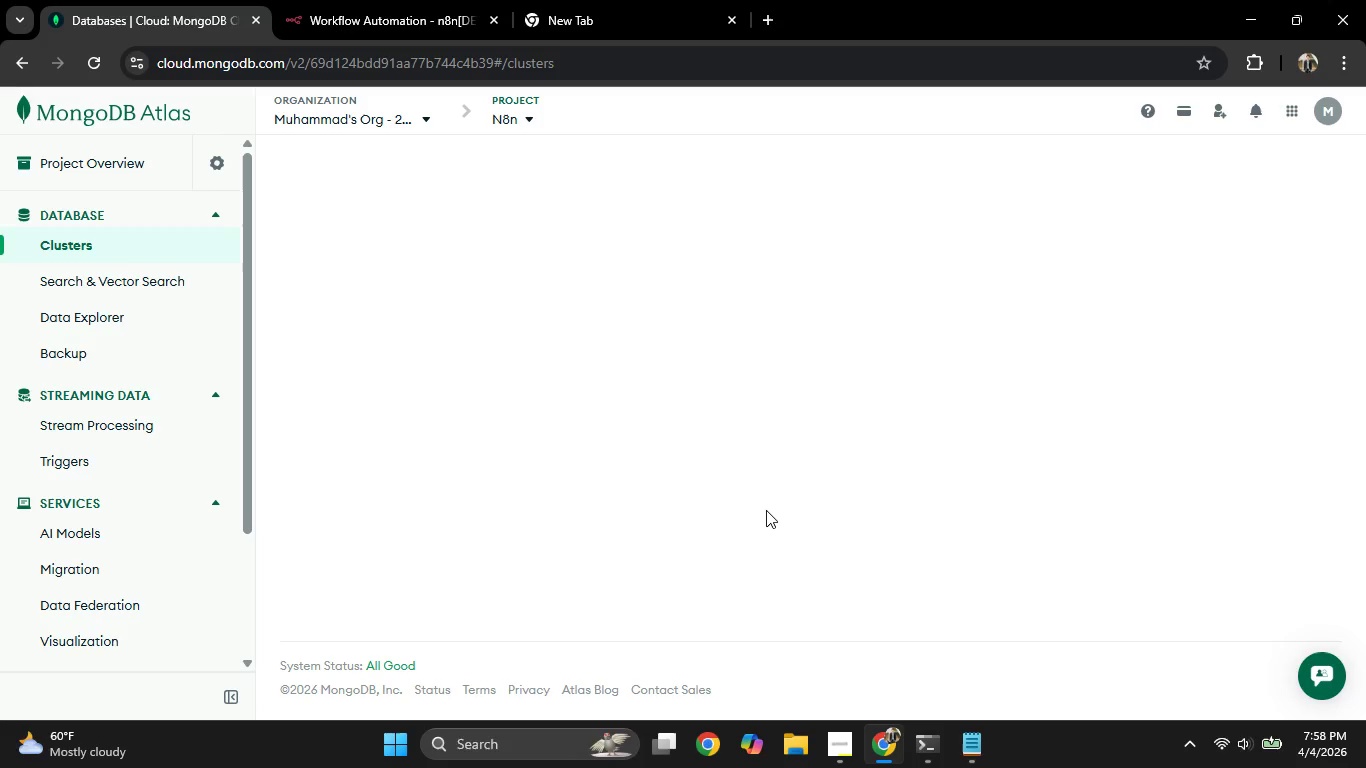 
scroll: coordinate [741, 476], scroll_direction: down, amount: 3.0
 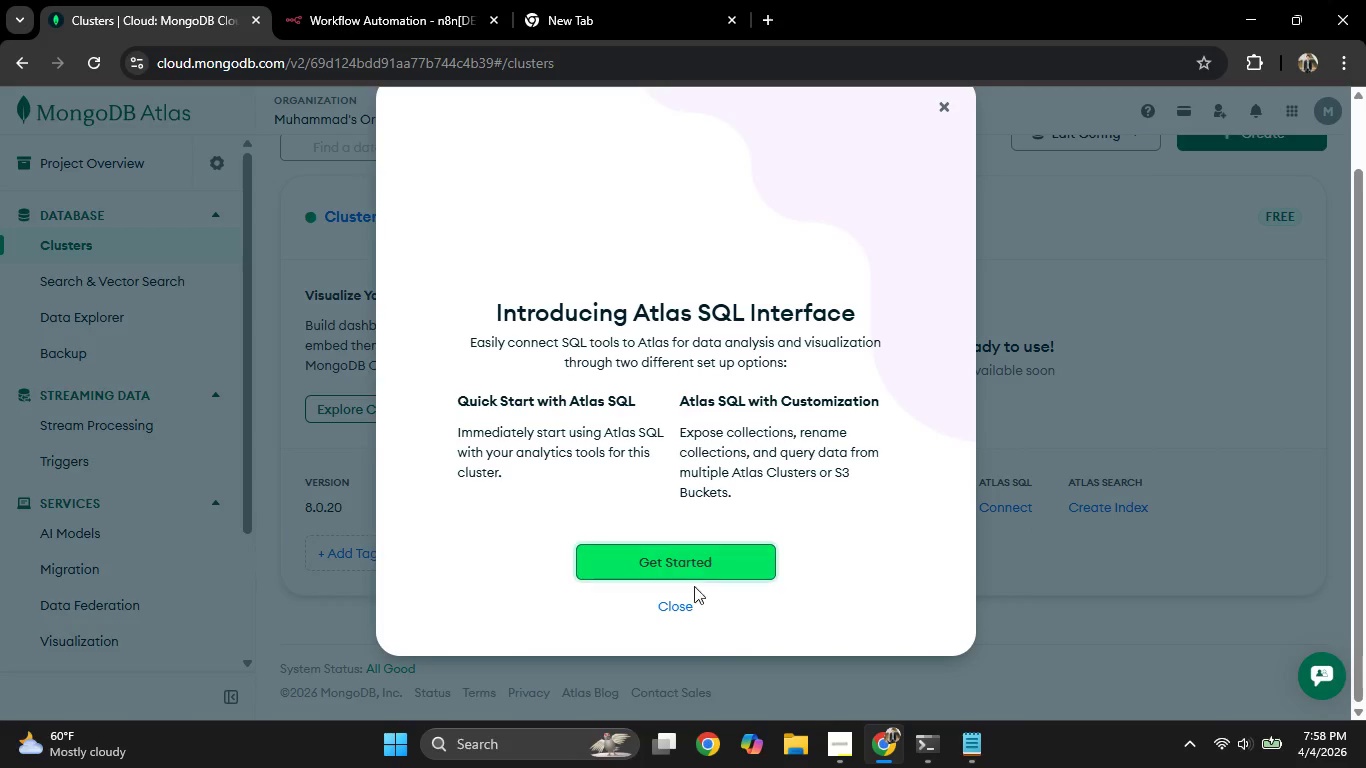 
left_click([688, 600])
 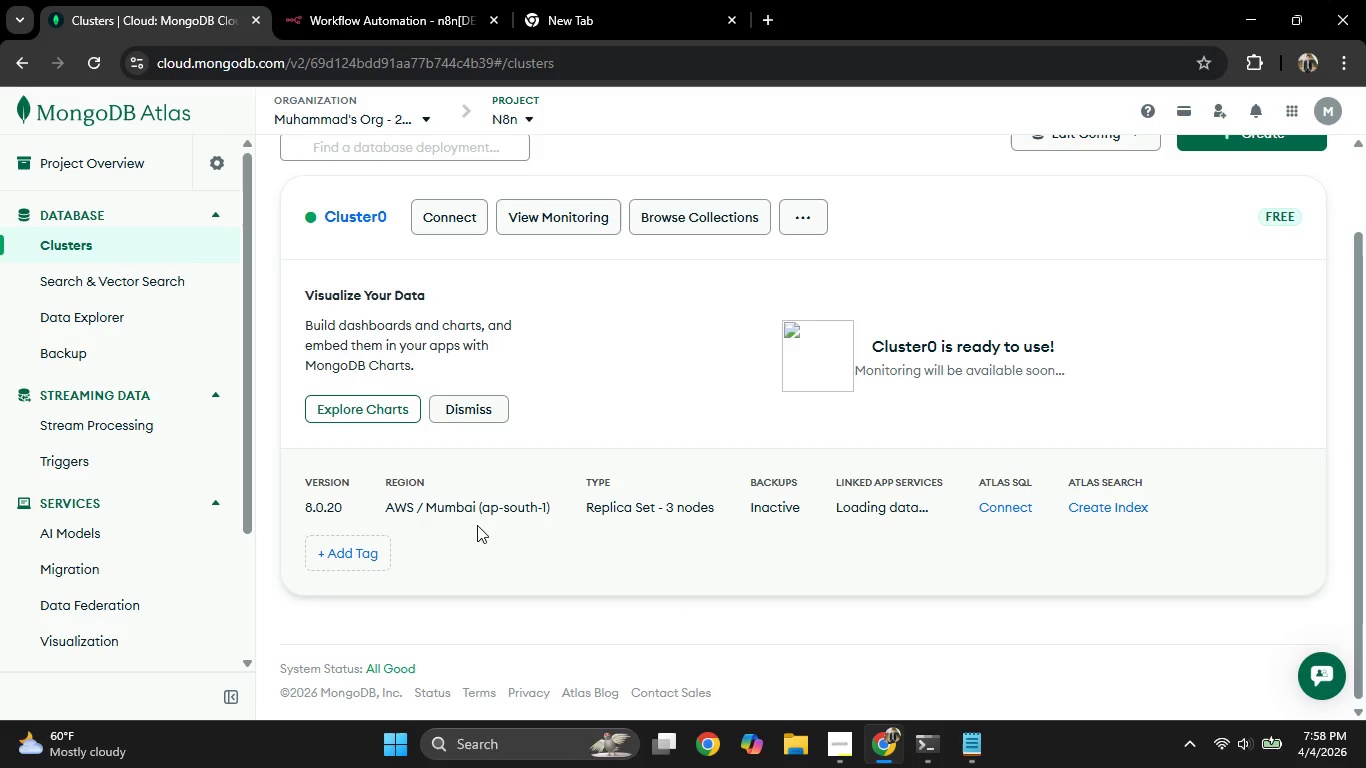 
left_click([475, 511])
 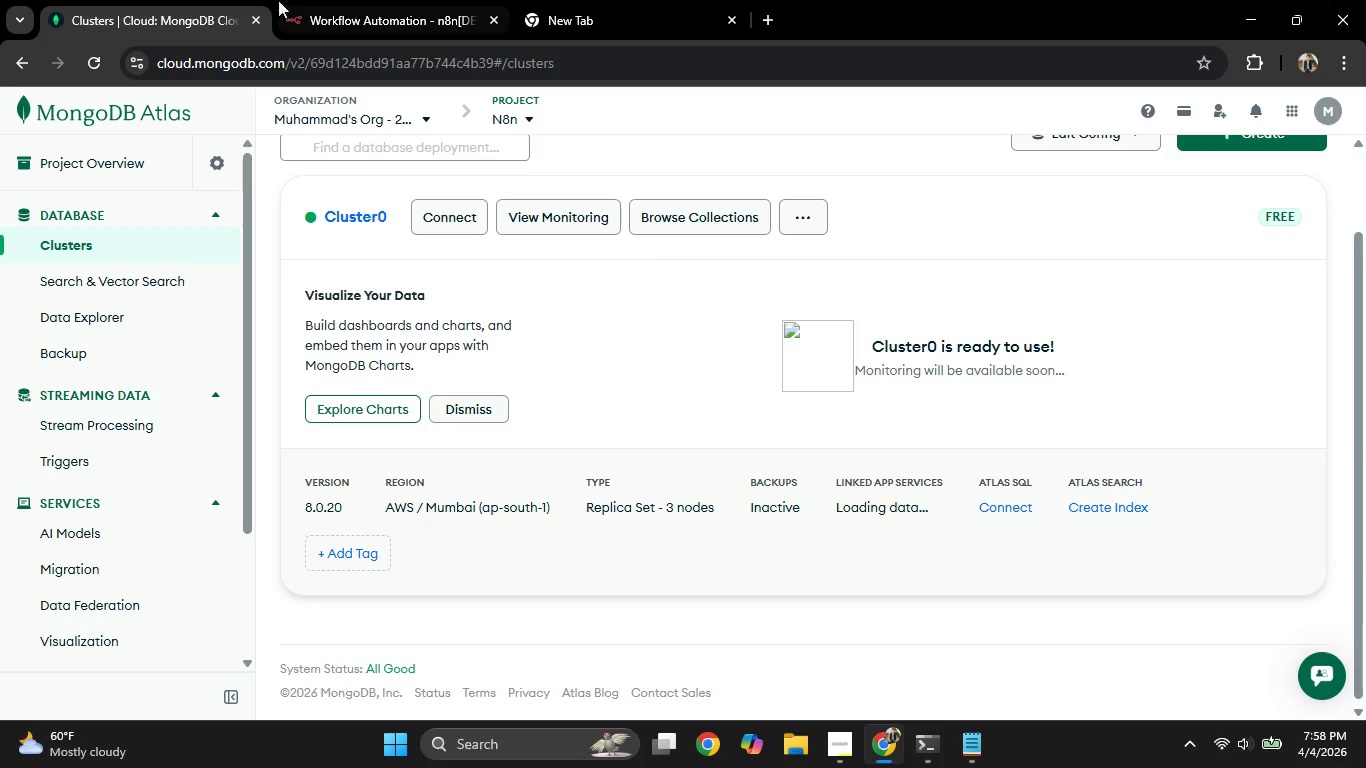 
left_click([337, 0])
 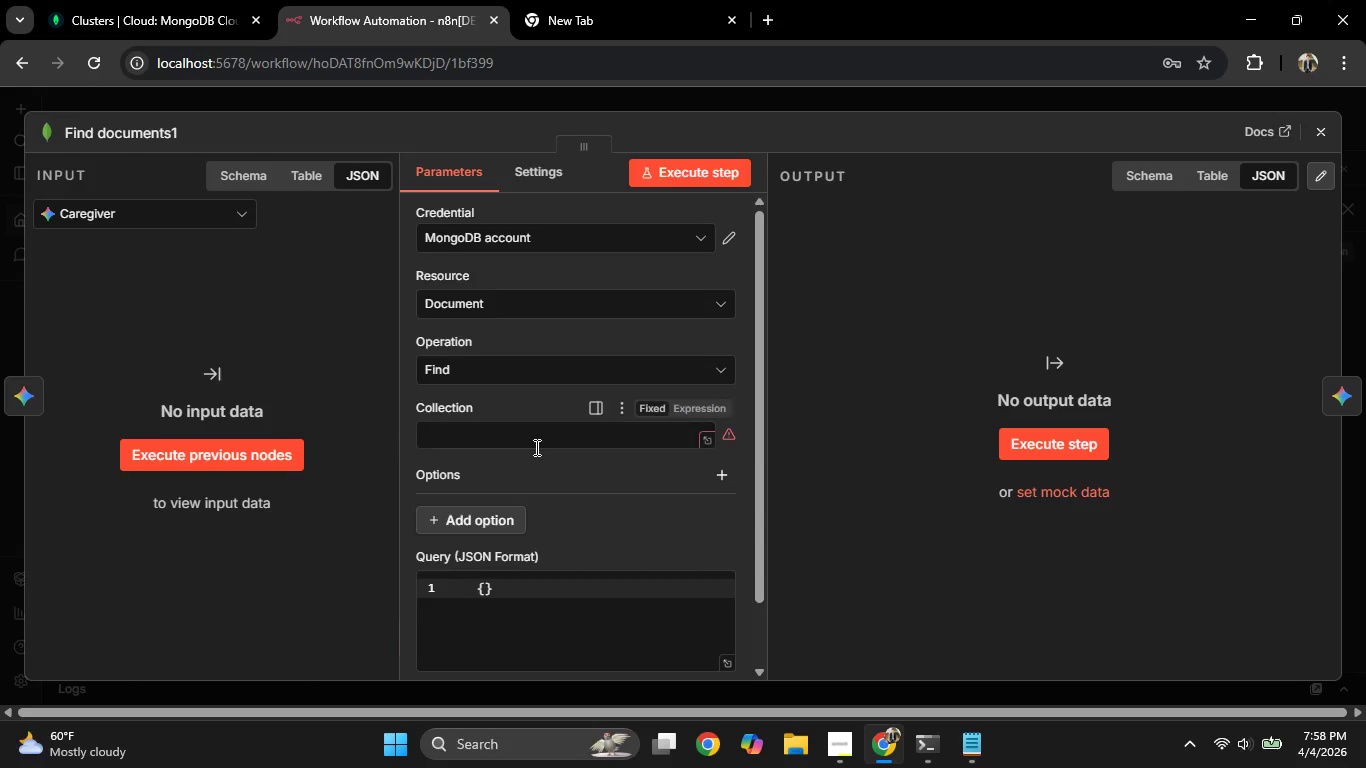 
left_click([529, 443])
 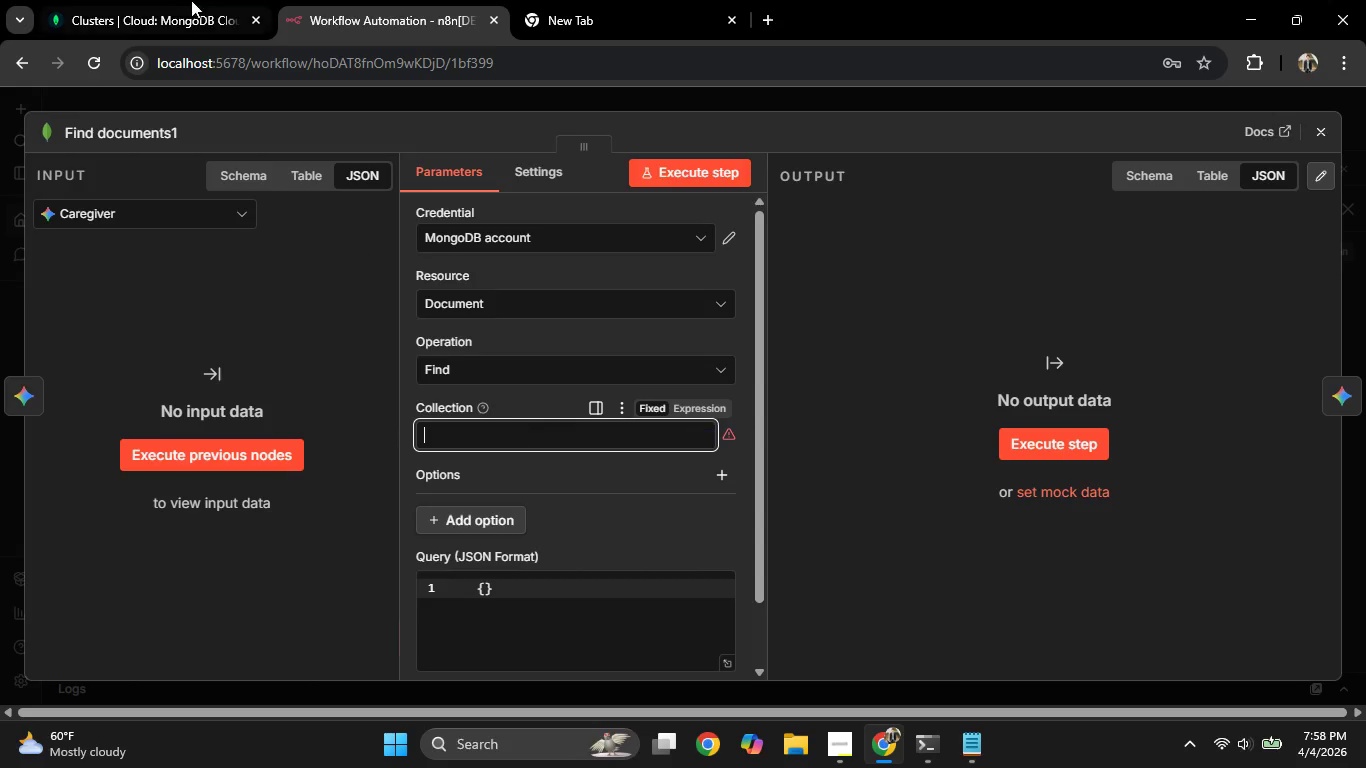 
left_click([196, 2])
 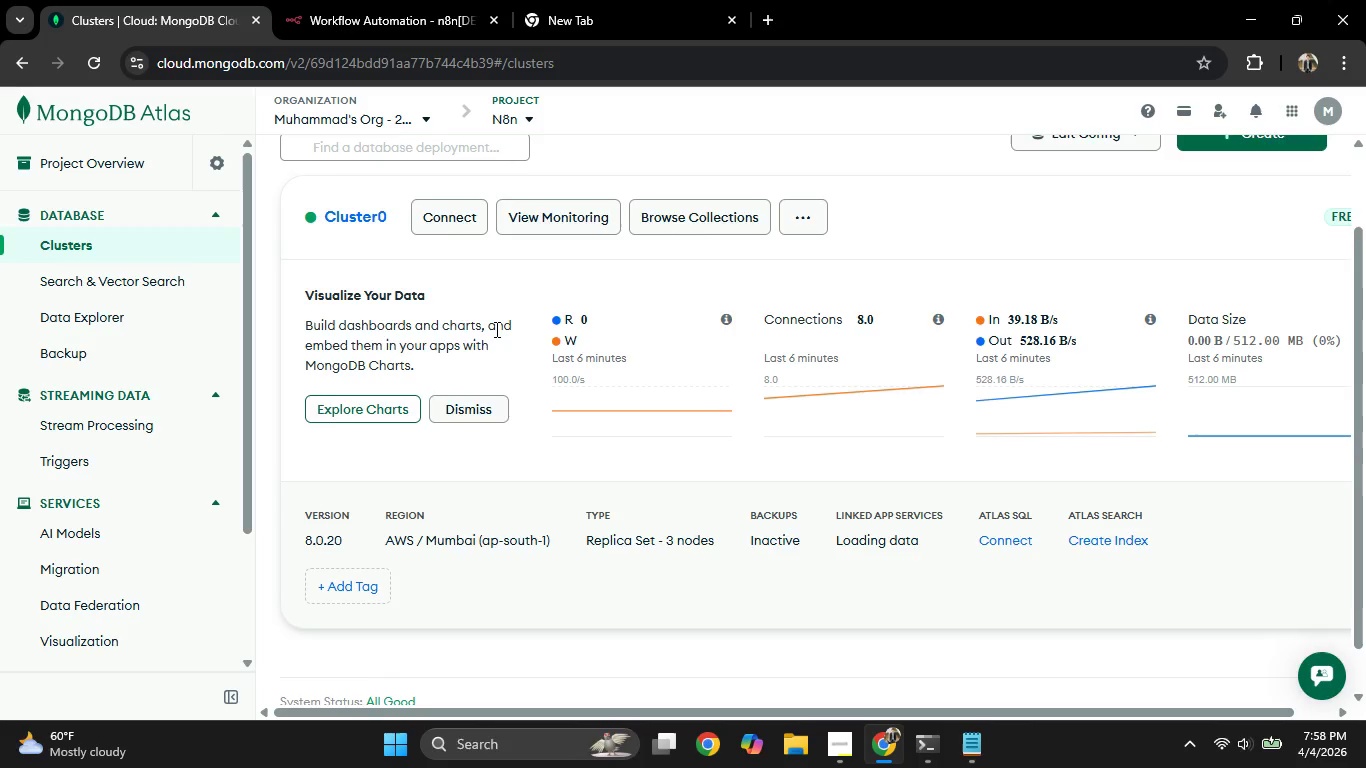 
scroll: coordinate [494, 329], scroll_direction: up, amount: 2.0
 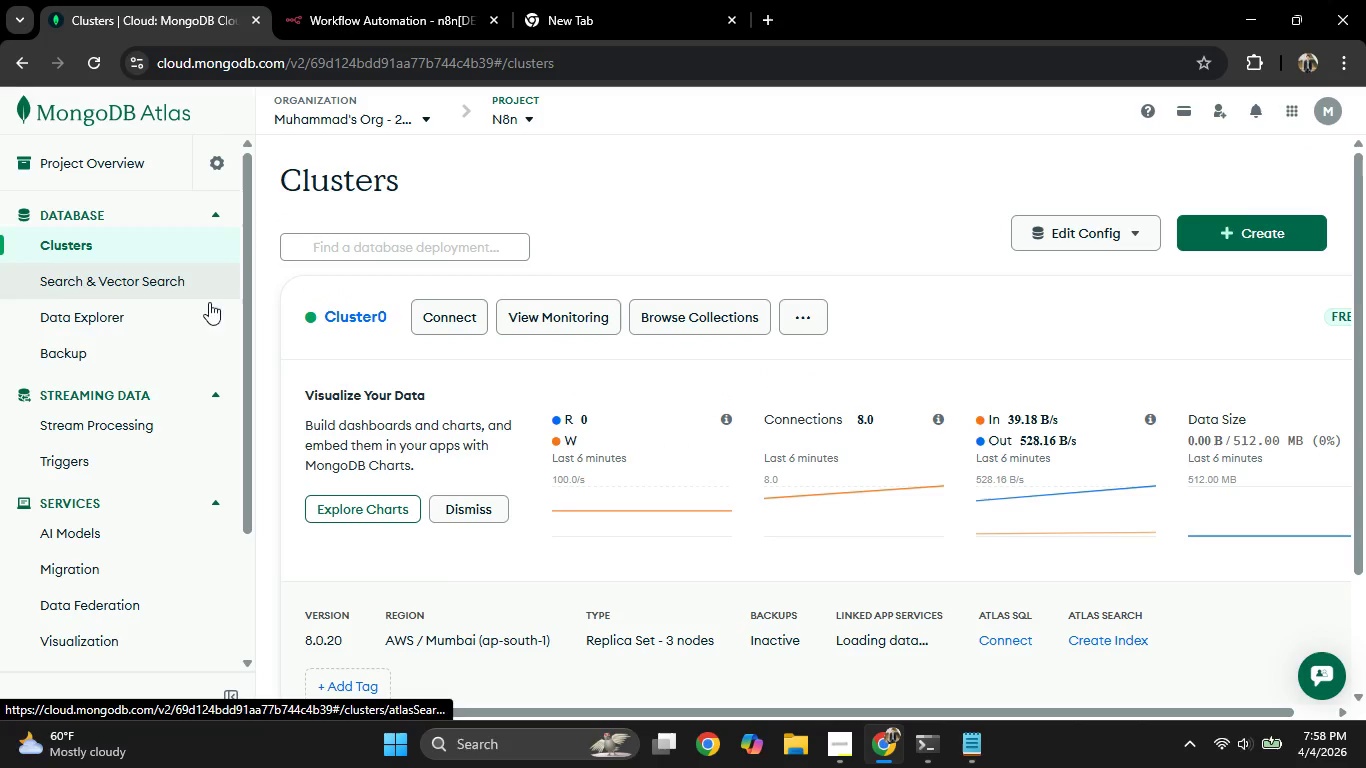 
left_click([205, 314])
 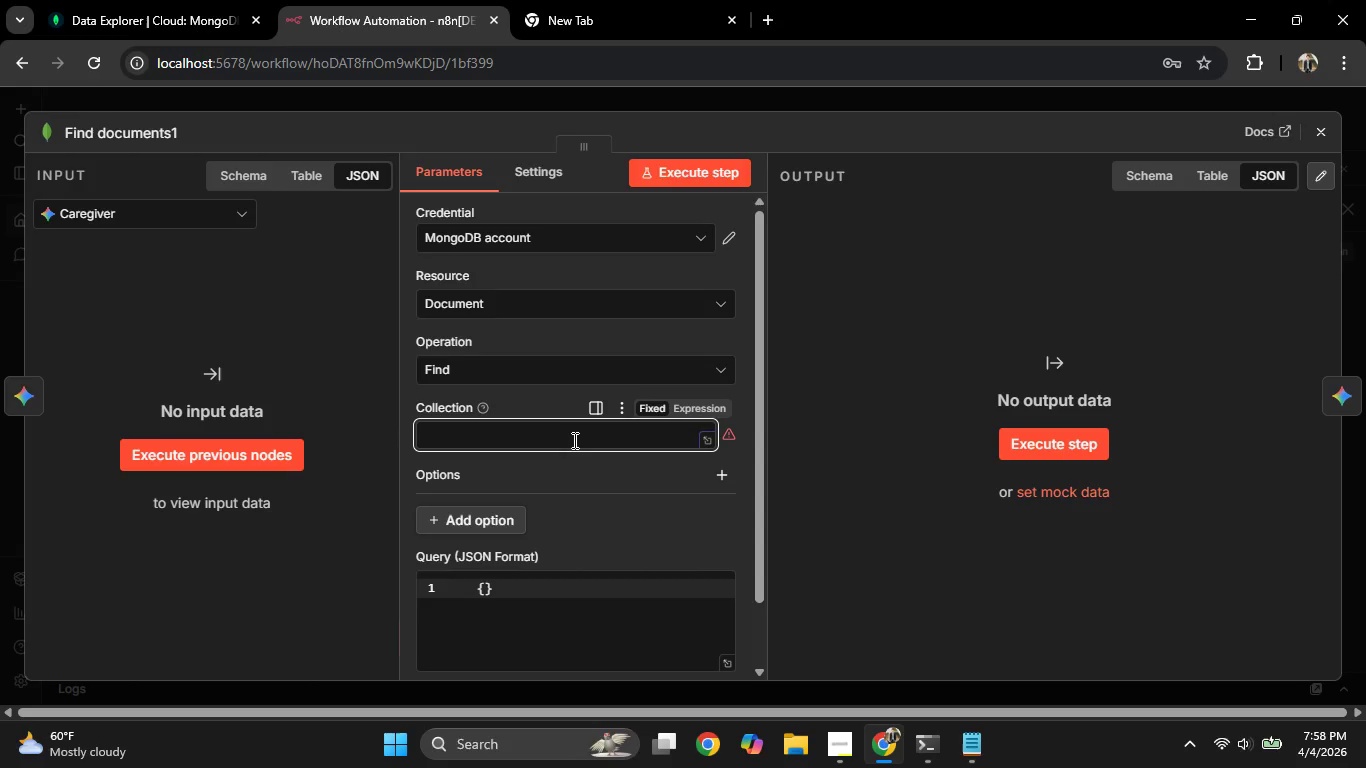 
left_click([549, 368])
 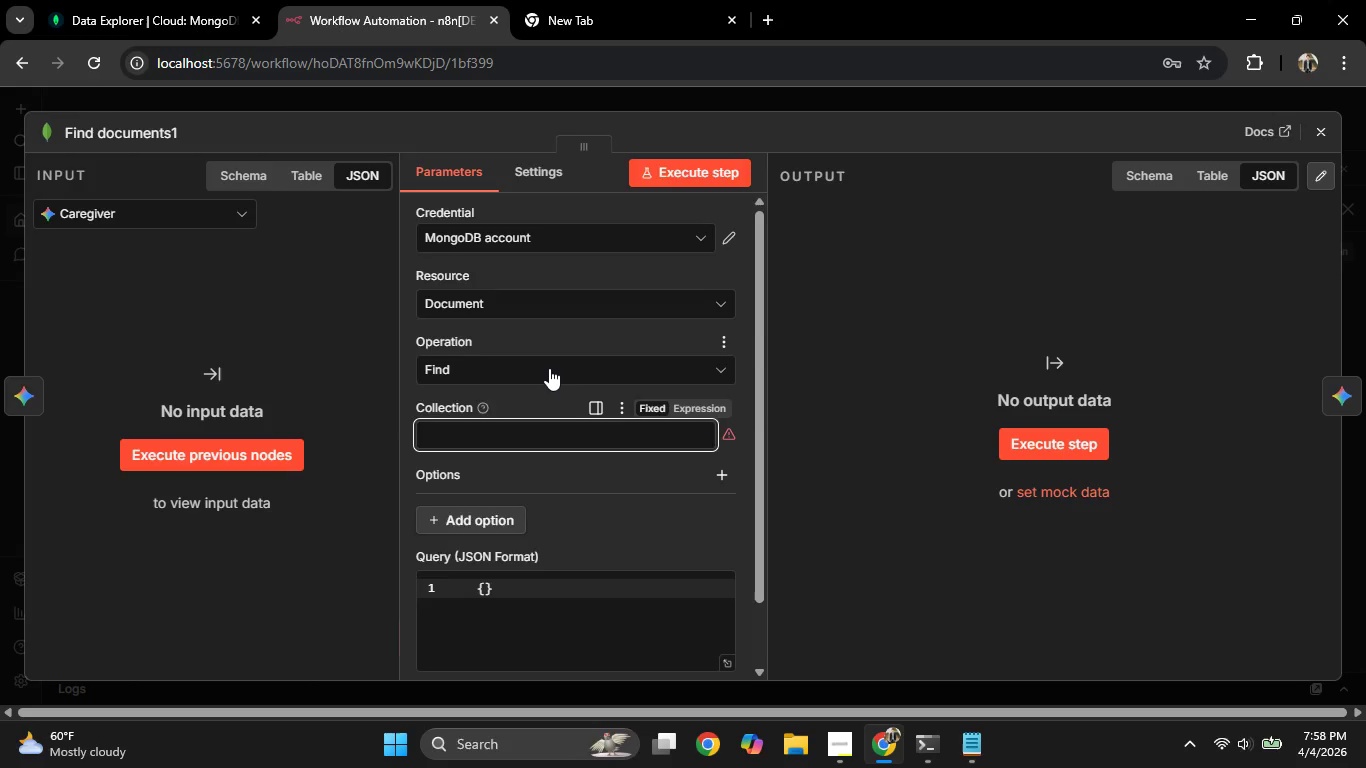 
mouse_move([575, 378])
 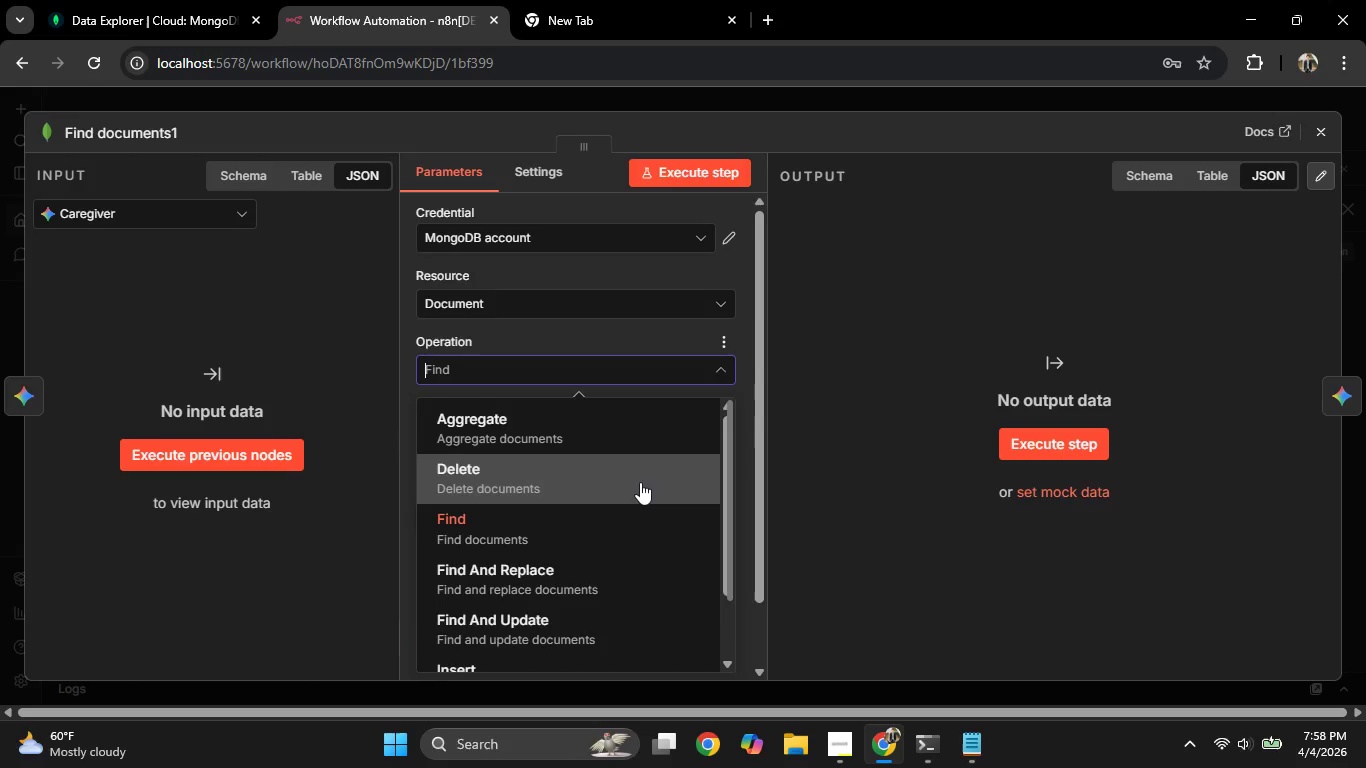 
scroll: coordinate [640, 482], scroll_direction: down, amount: 3.0
 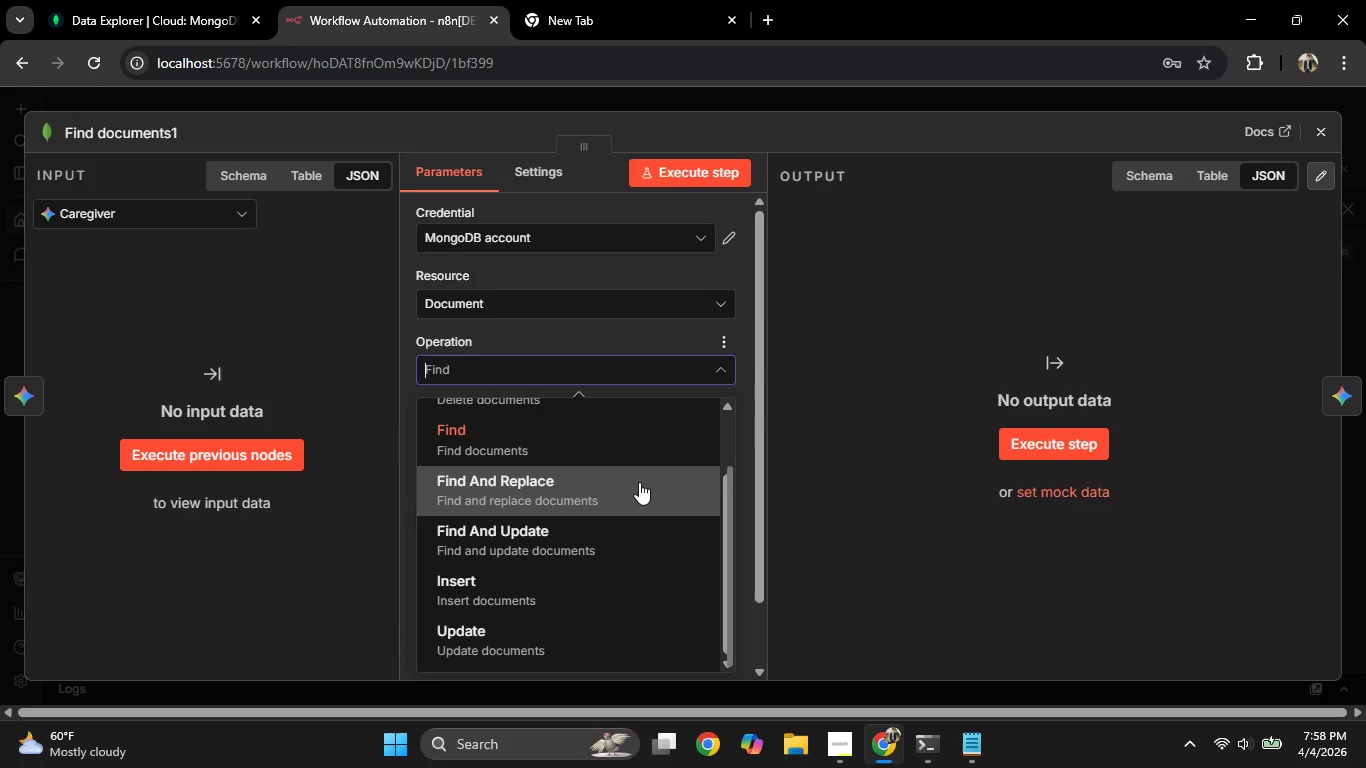 
scroll: coordinate [639, 482], scroll_direction: up, amount: 1.0
 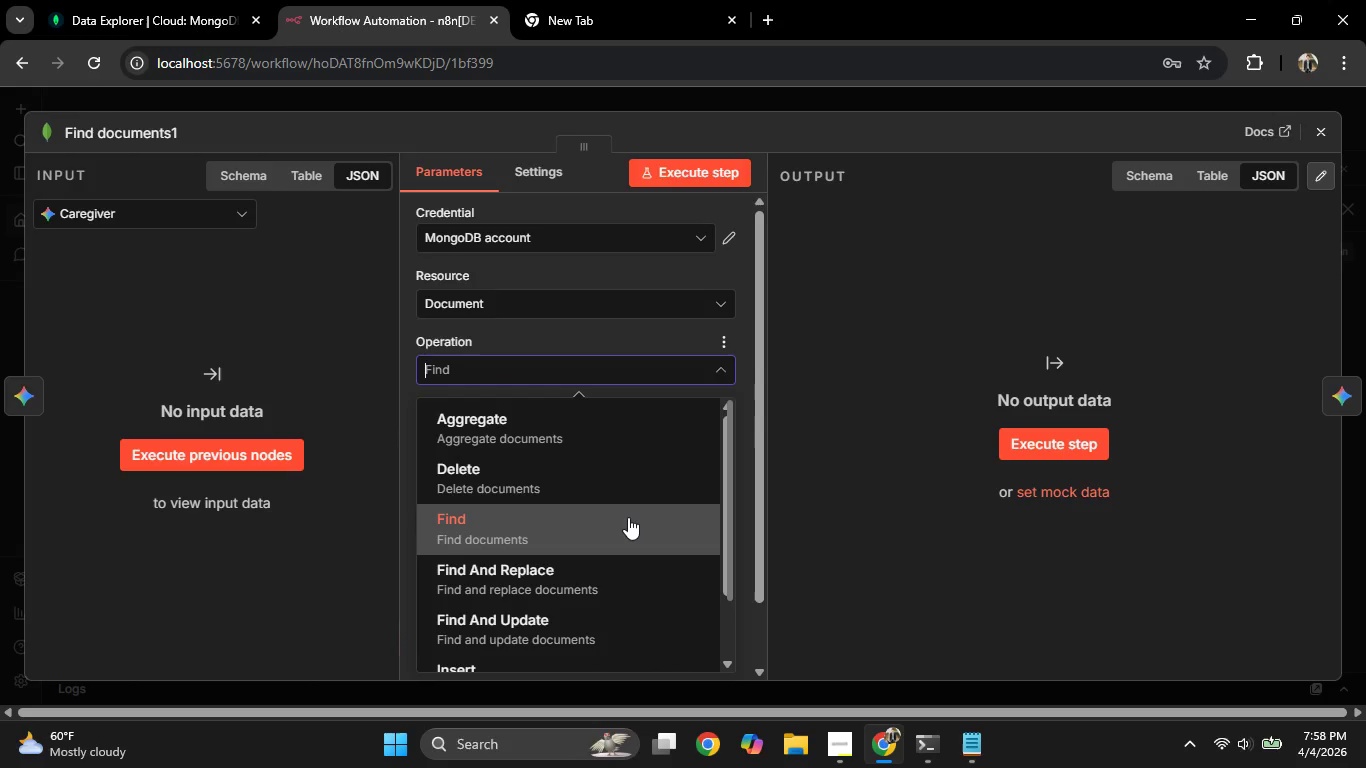 
left_click([628, 517])
 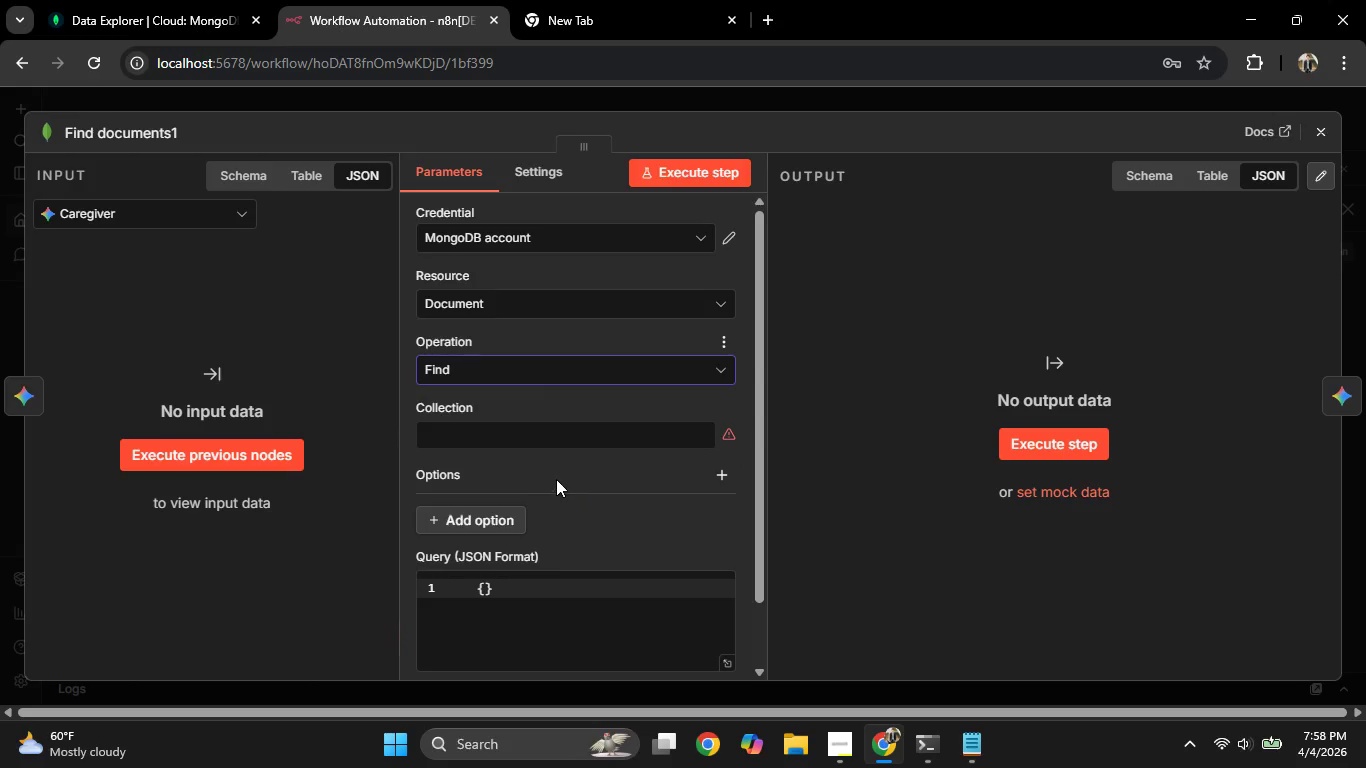 
left_click([570, 529])
 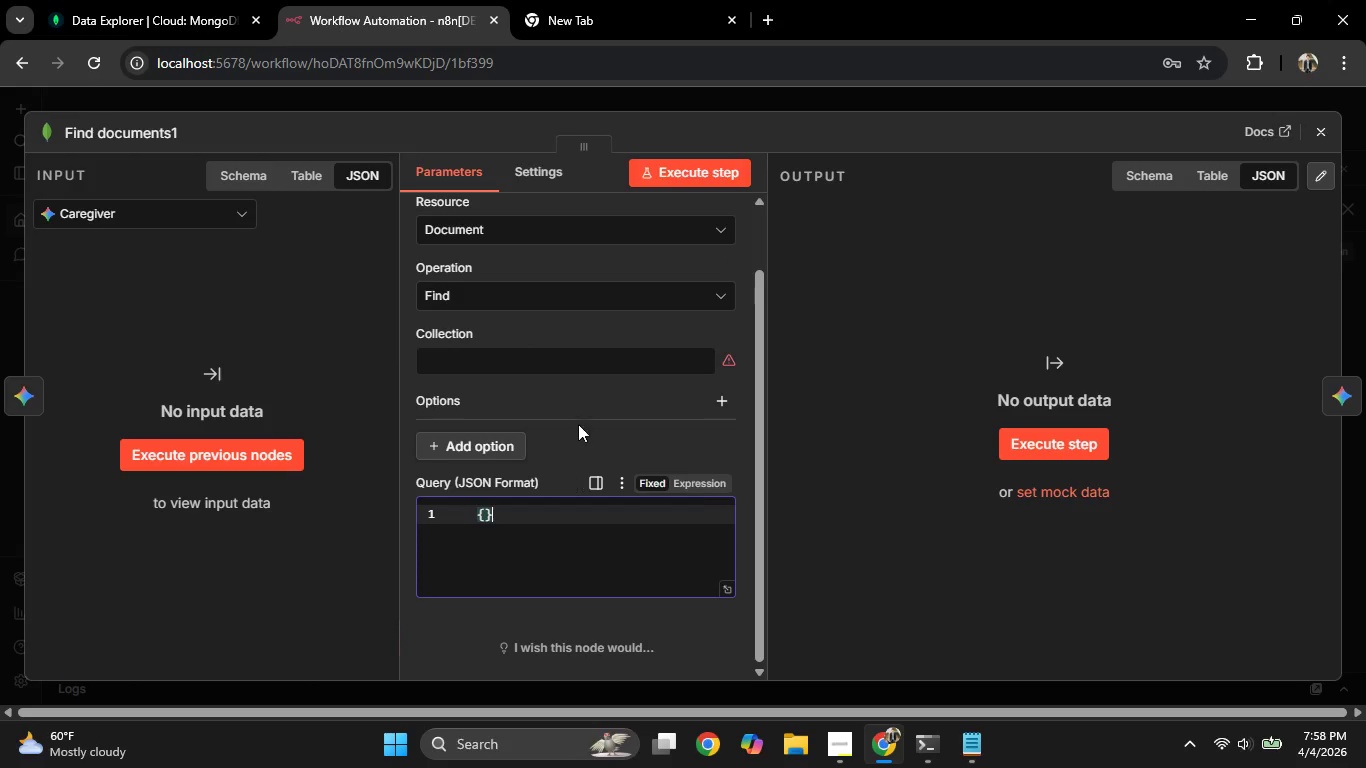 
scroll: coordinate [561, 475], scroll_direction: down, amount: 3.0
 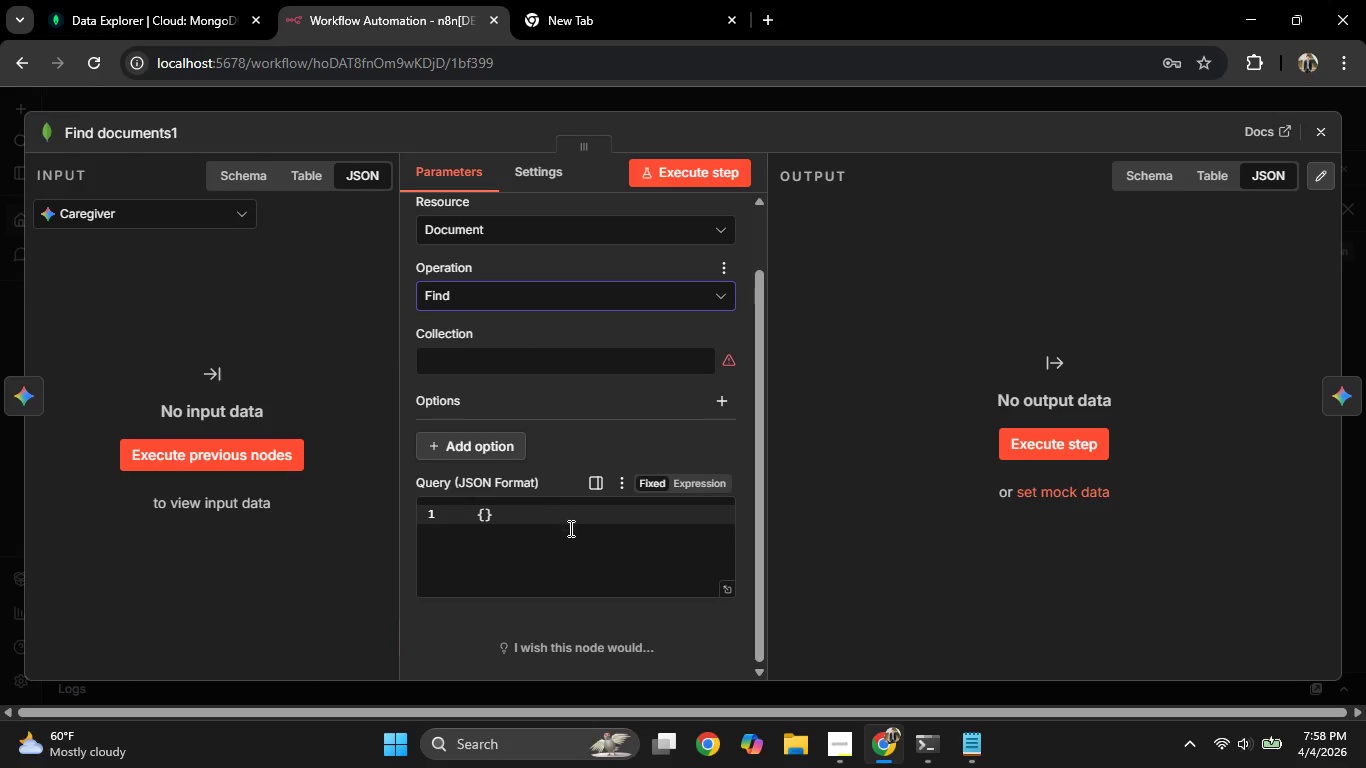 
scroll: coordinate [578, 424], scroll_direction: up, amount: 1.0
 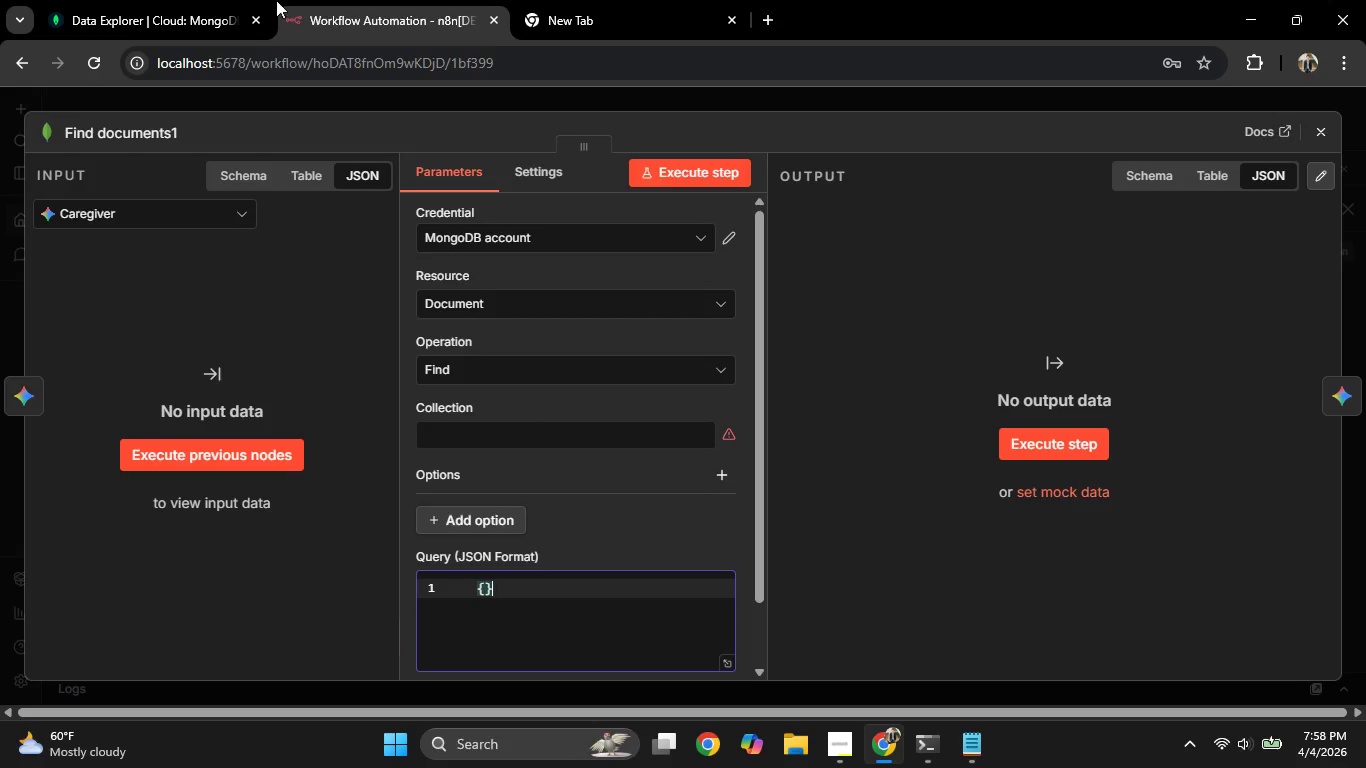 
left_click([271, 1])
 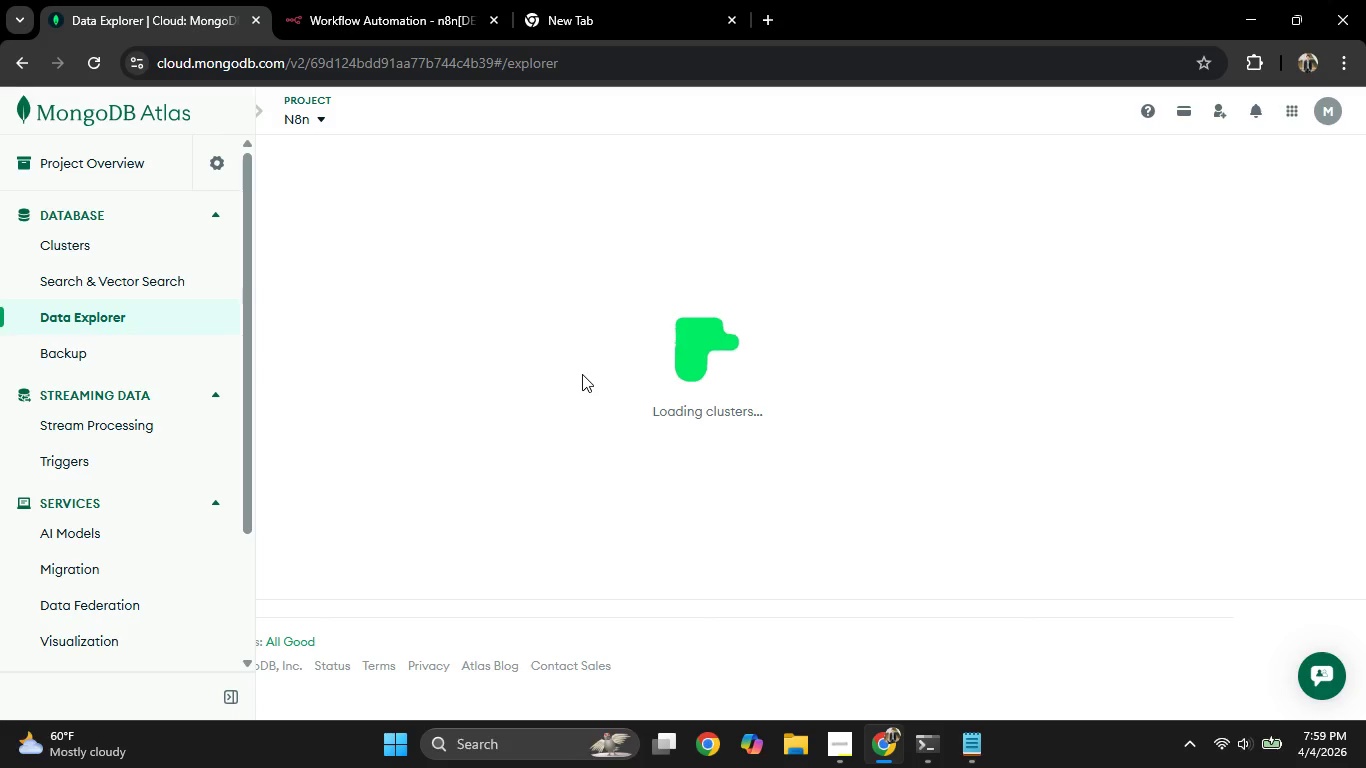 
wait(16.99)
 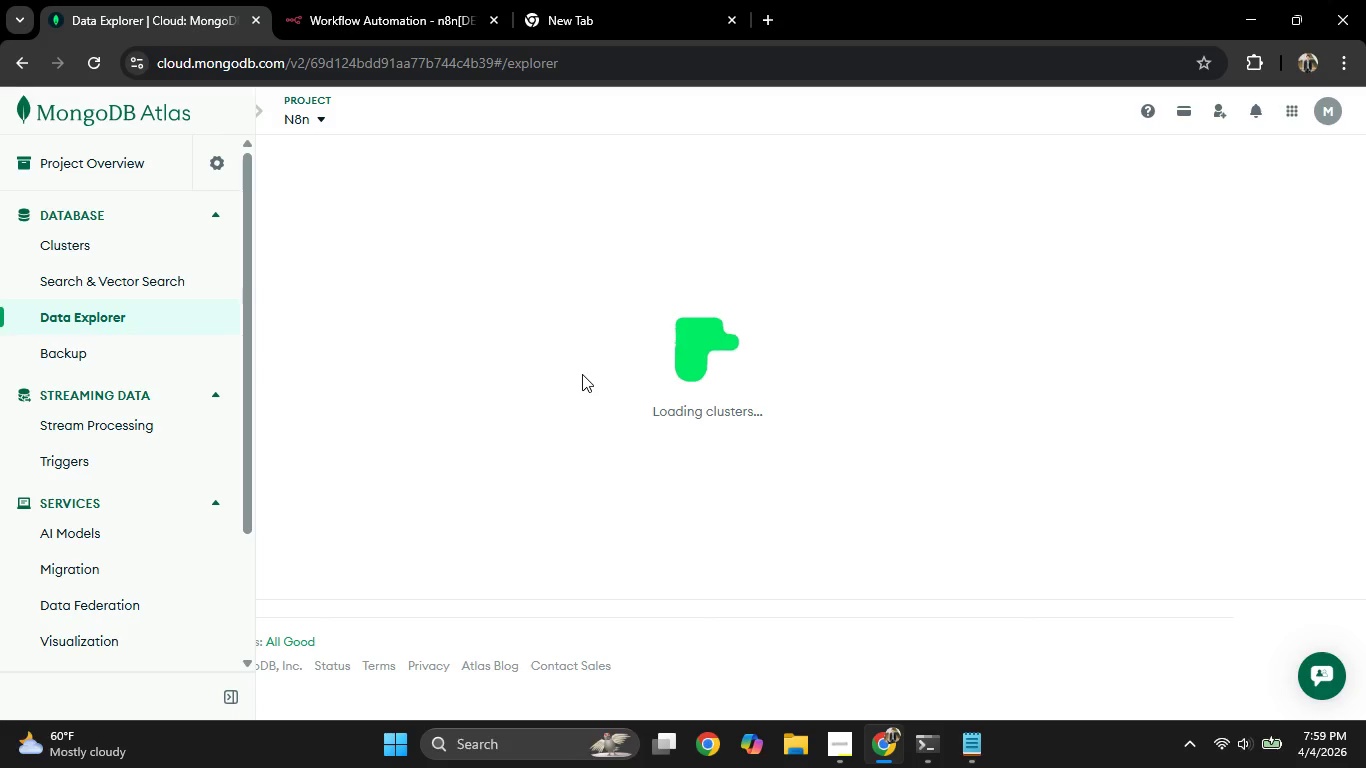 
key(NumpadAdd)
 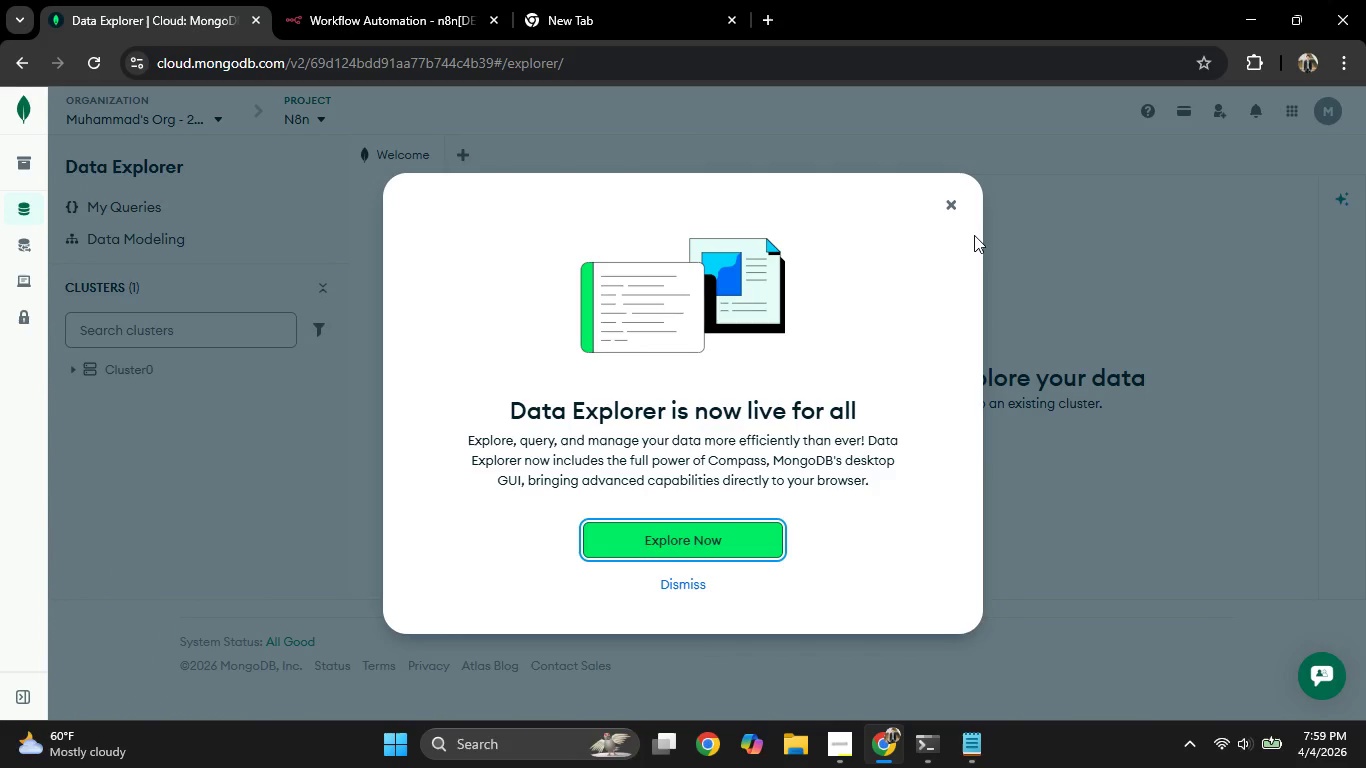 
left_click([963, 206])
 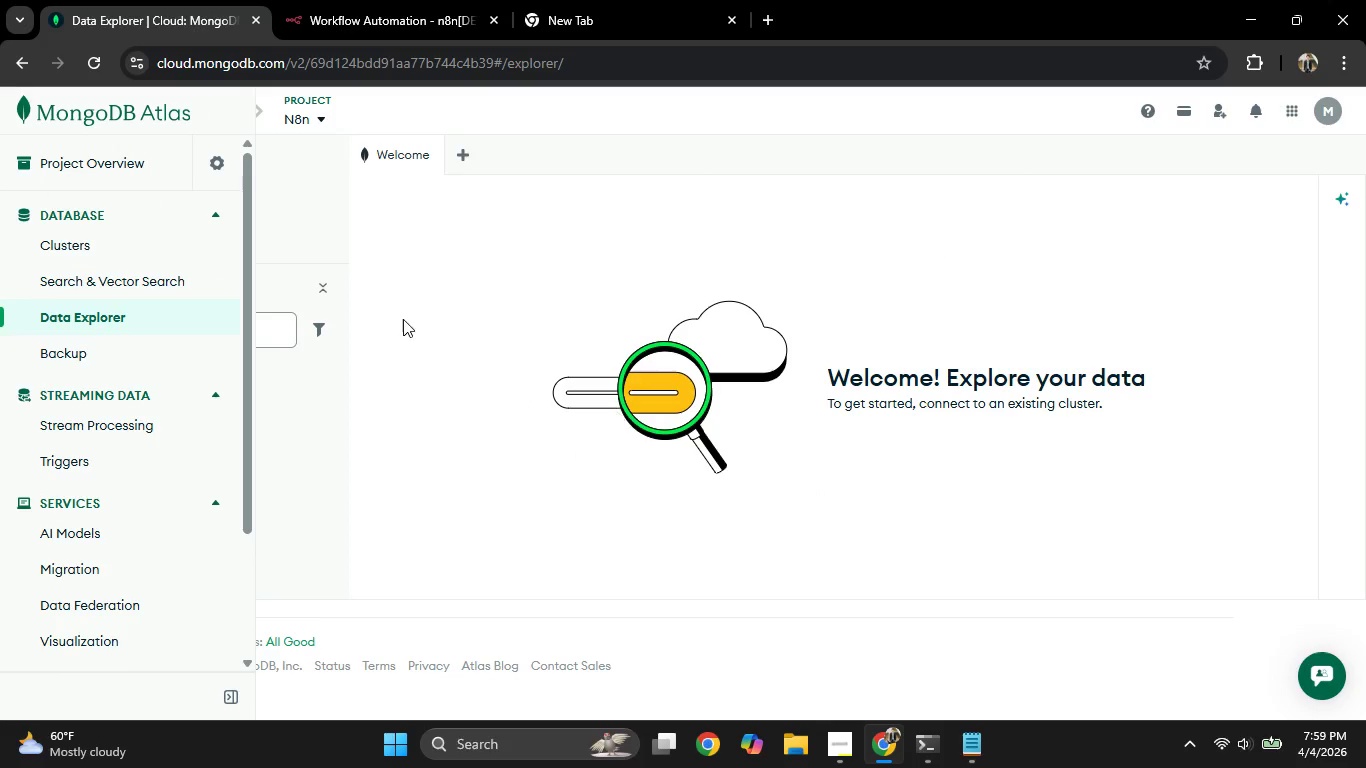 
left_click([416, 323])
 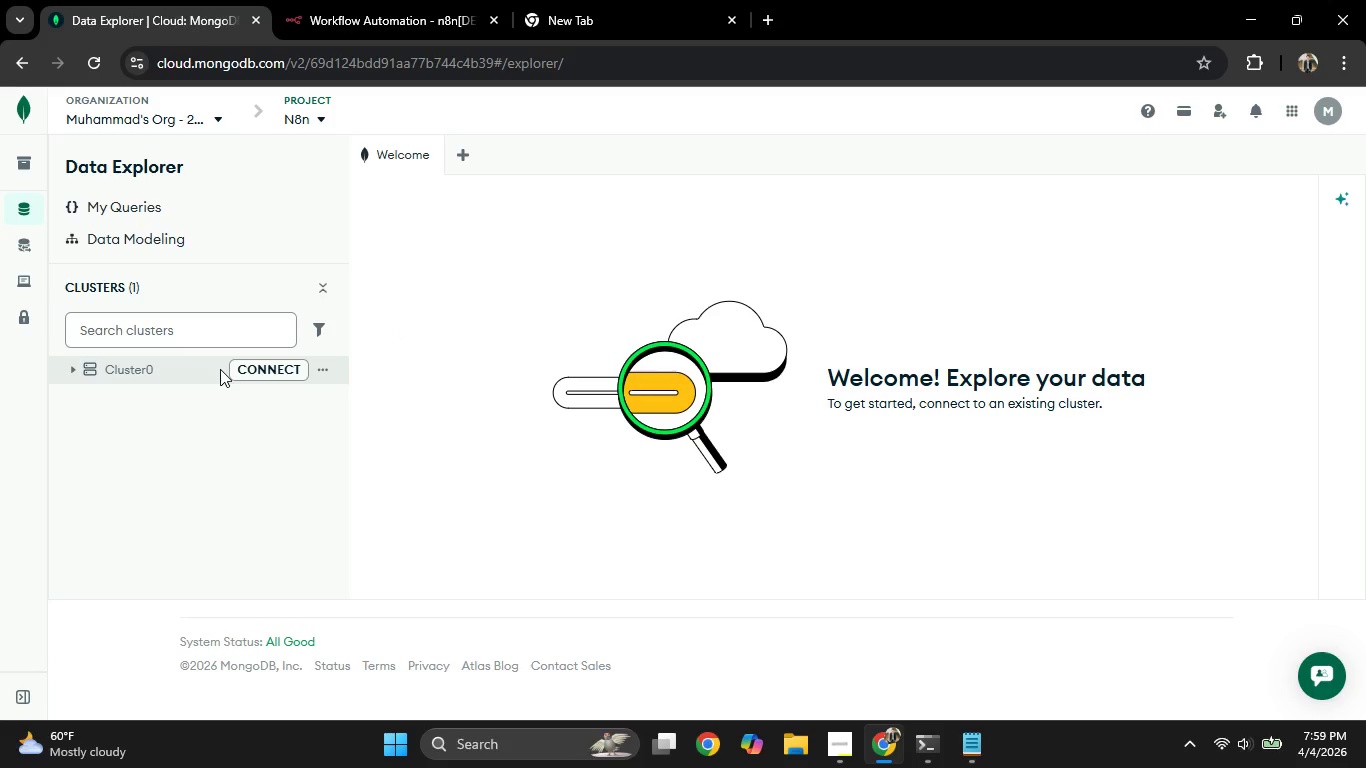 
wait(5.17)
 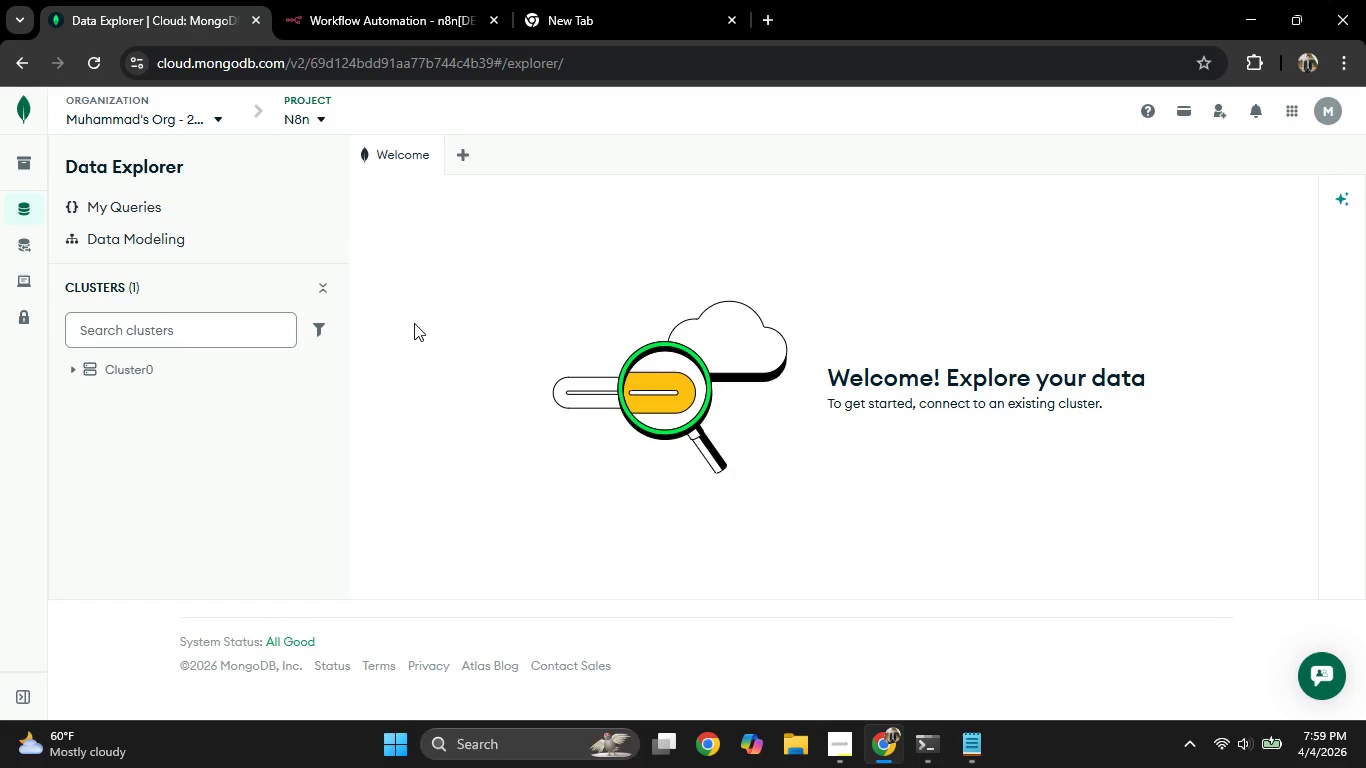 
left_click([76, 374])
 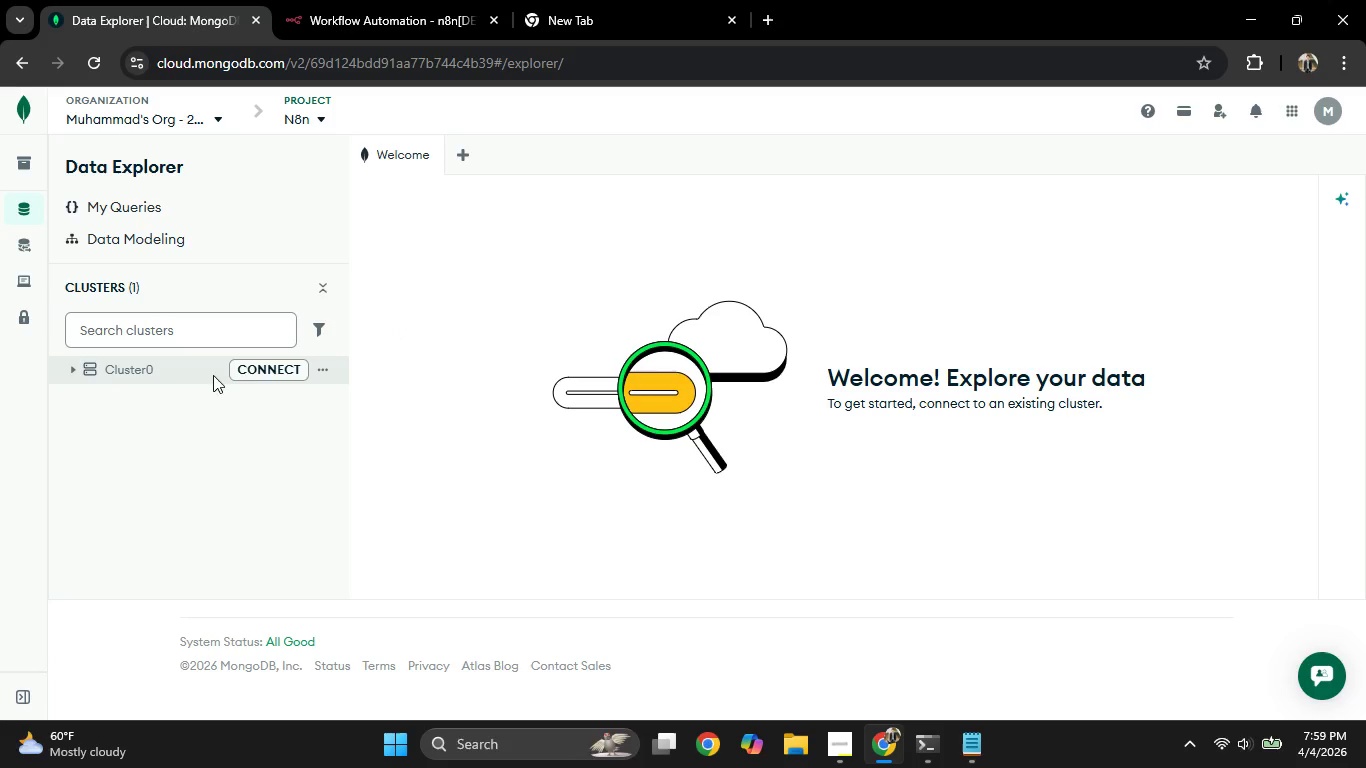 
left_click([252, 375])
 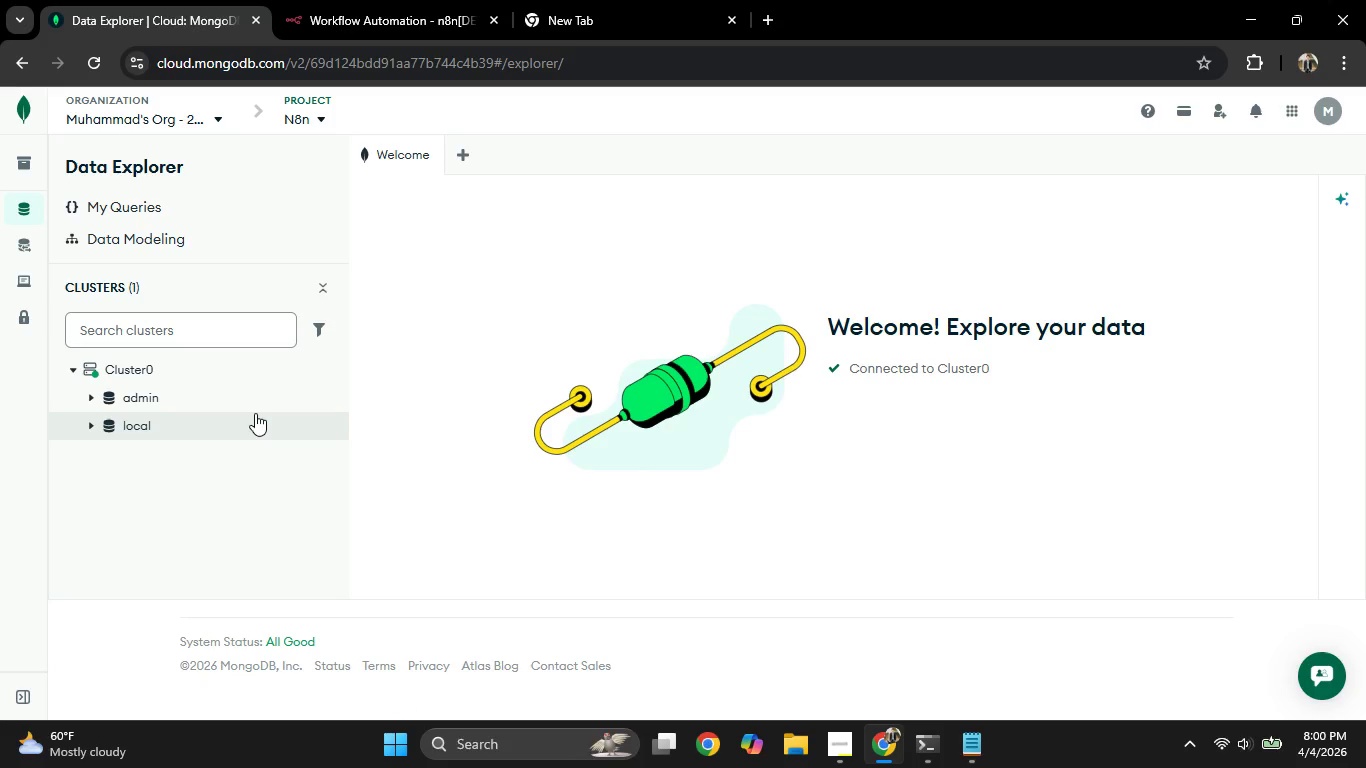 
wait(83.33)
 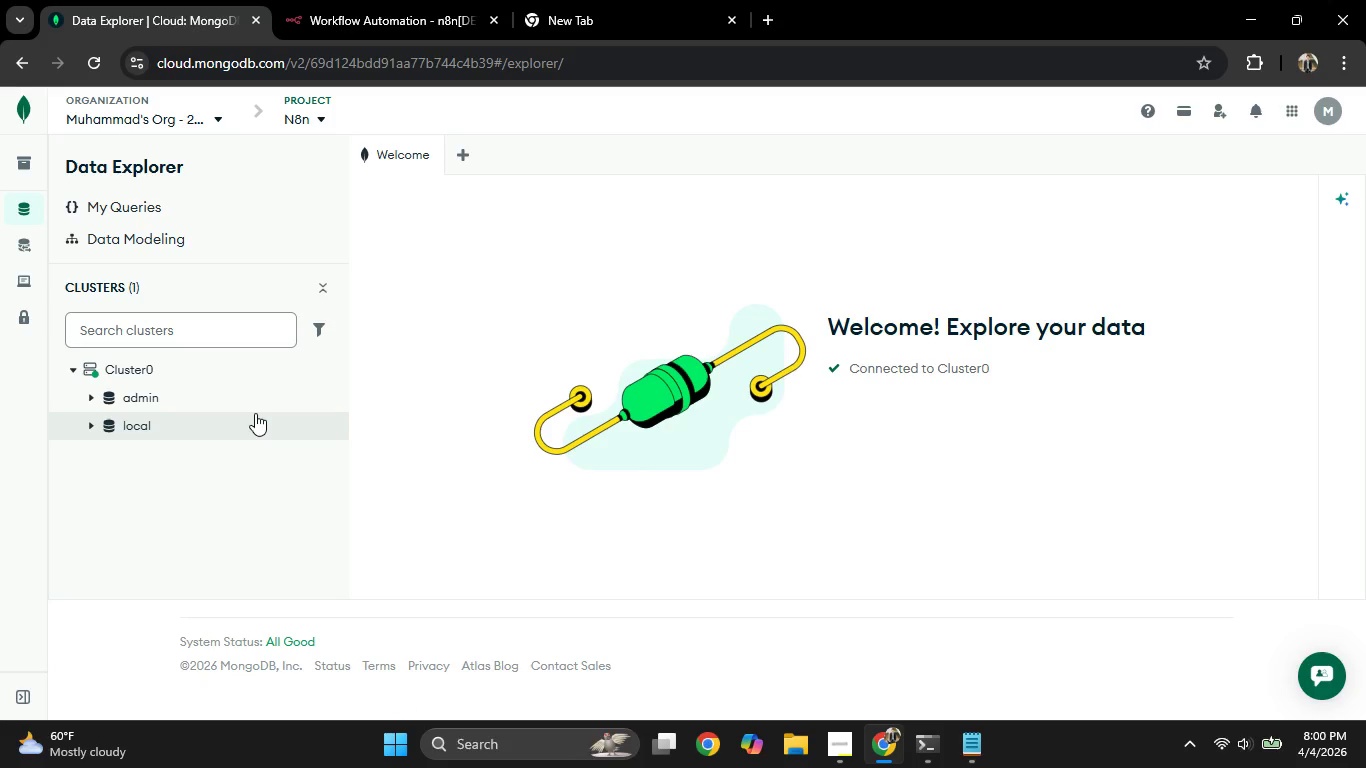 
left_click([212, 420])
 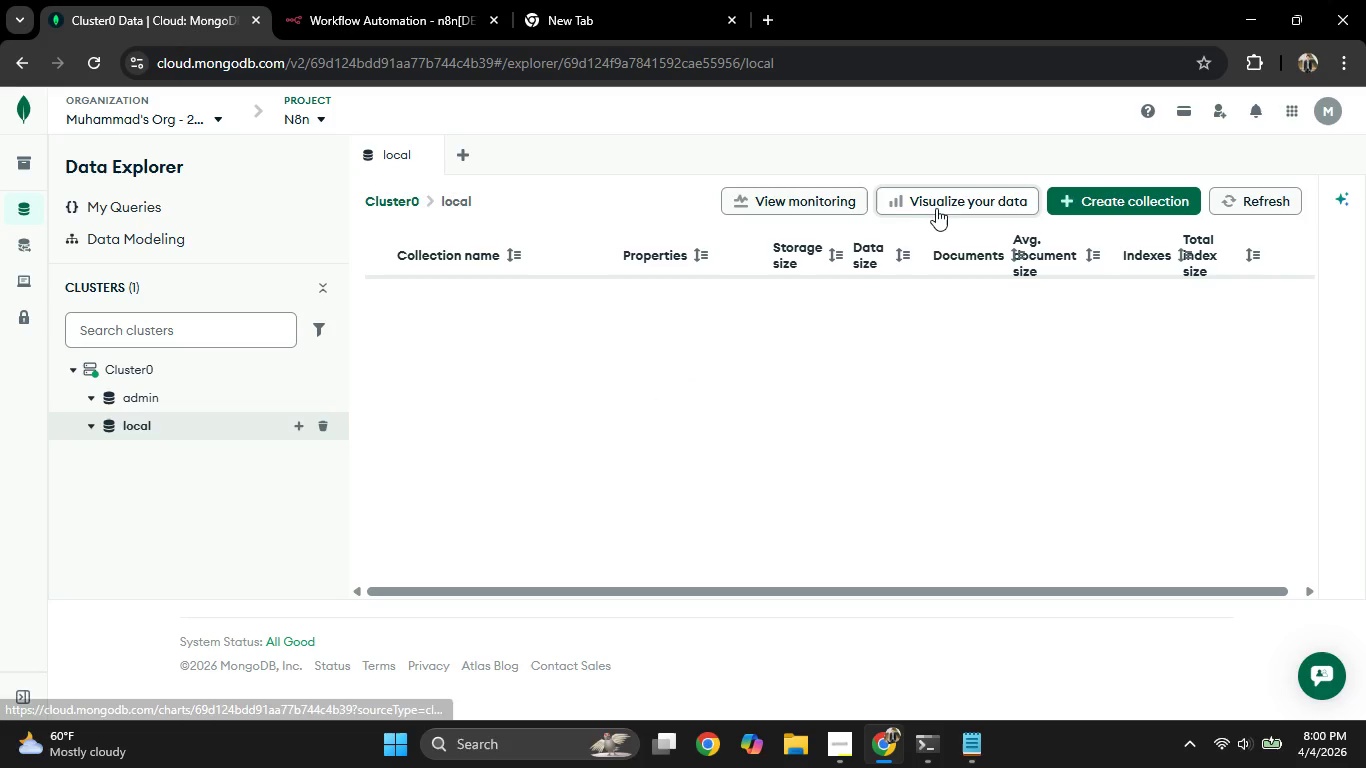 
left_click([1072, 201])
 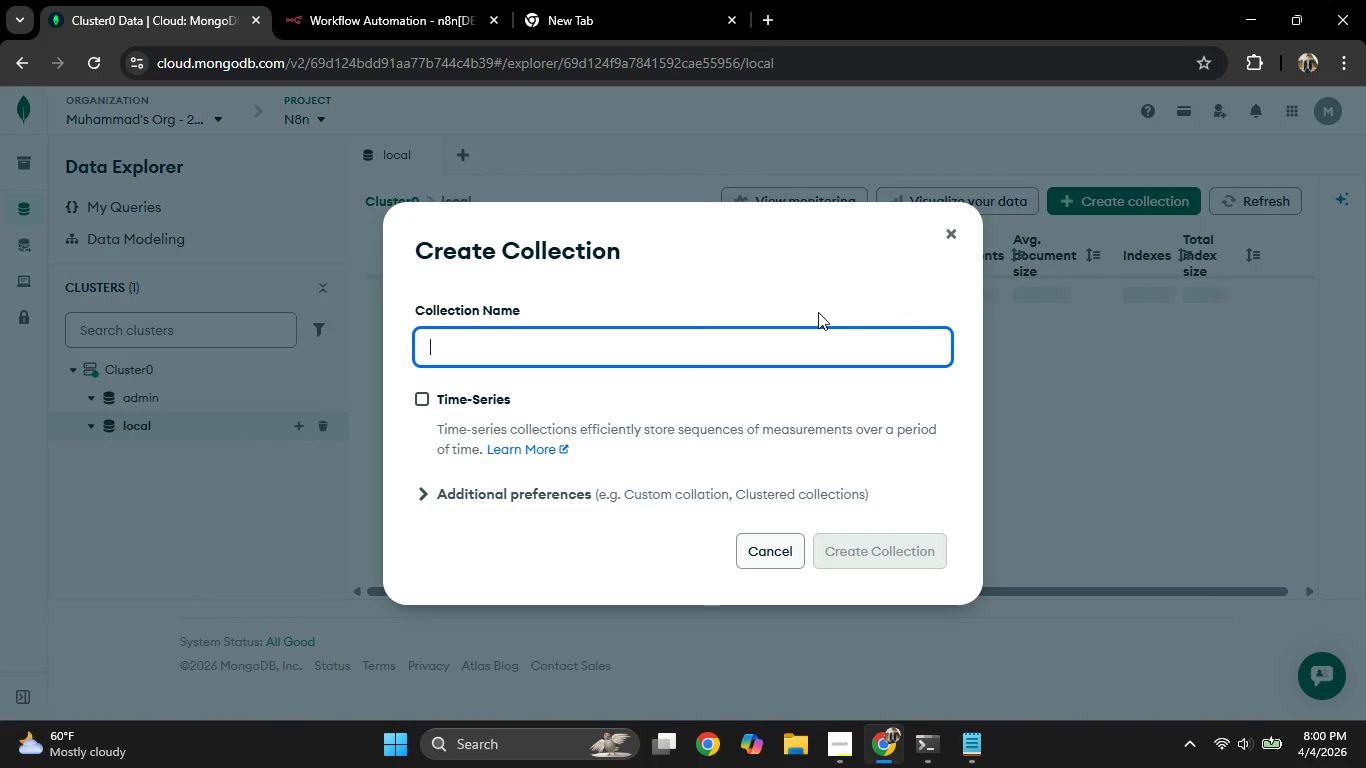 
type(N8n)
key(Backspace)
key(Backspace)
key(Backspace)
type(N8N)
 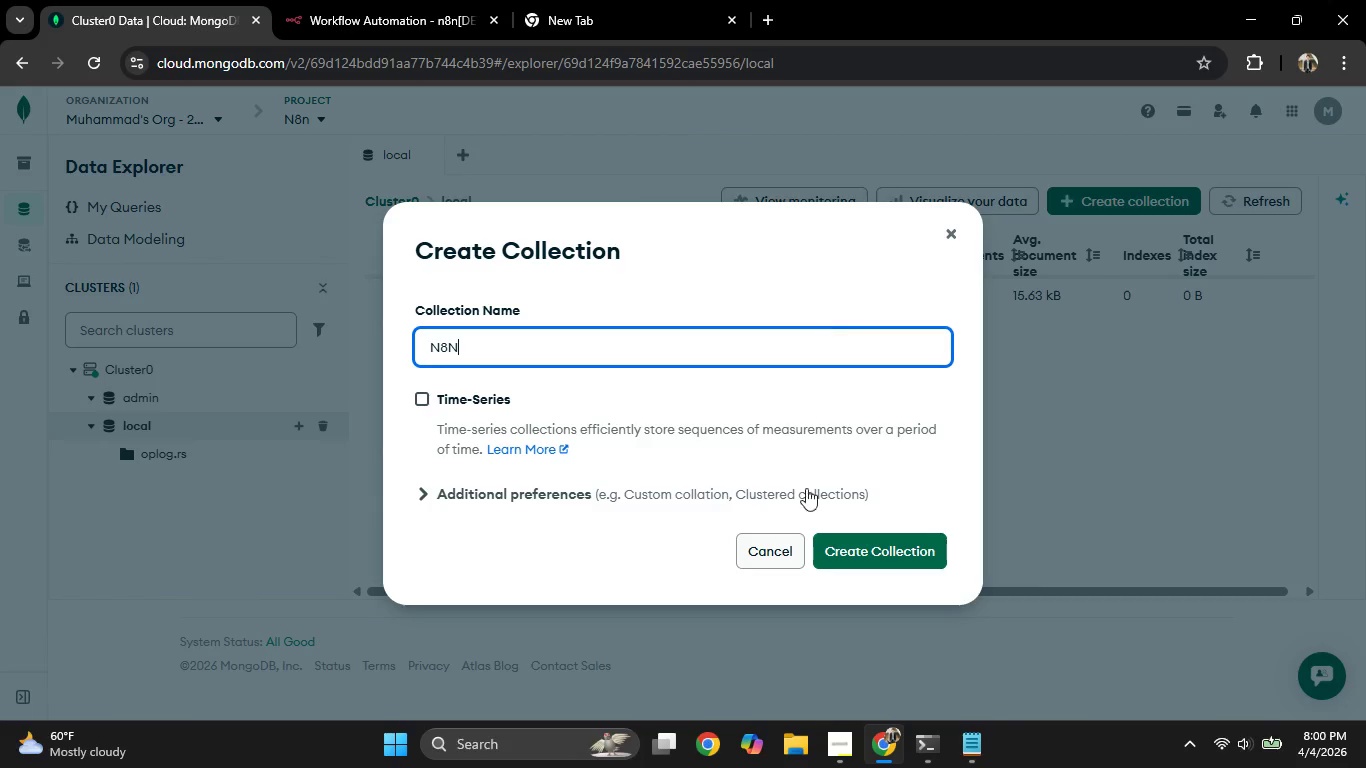 
left_click([834, 548])
 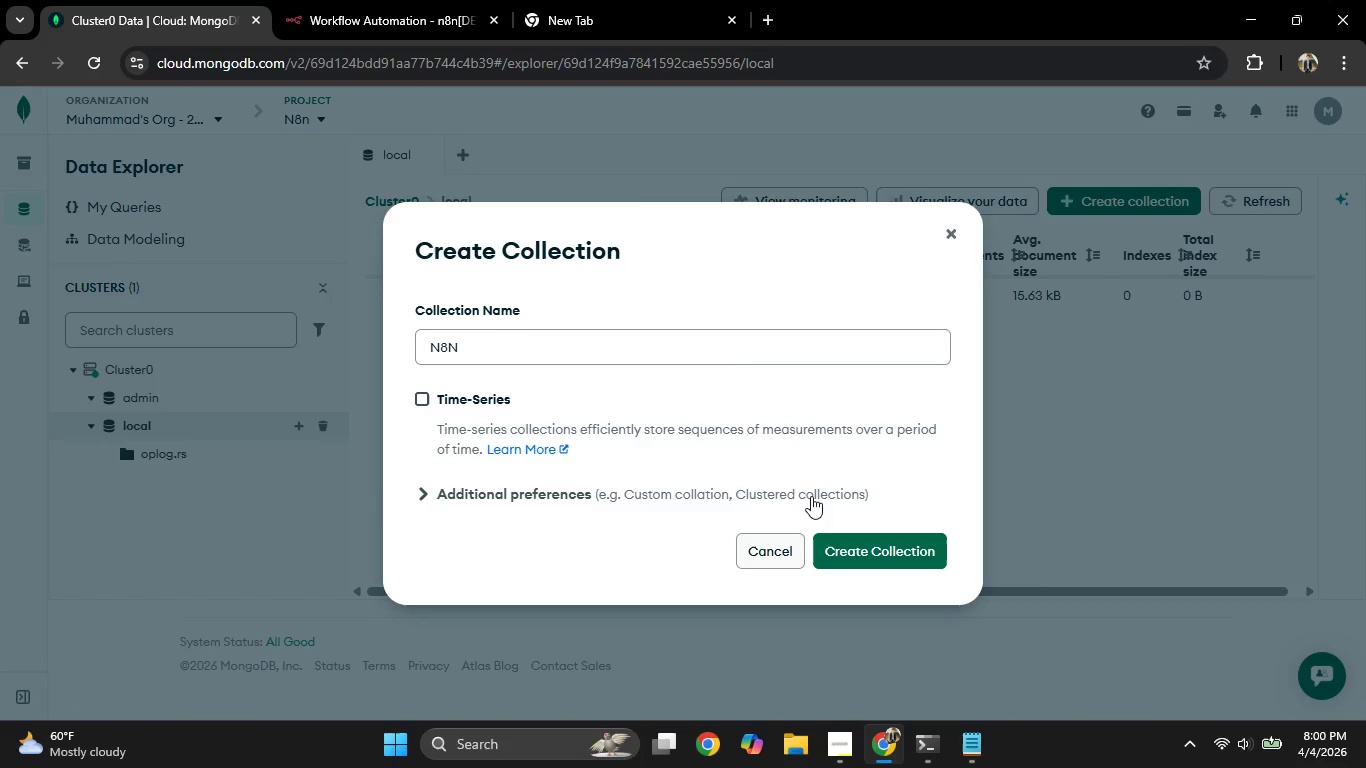 
left_click([621, 1])
 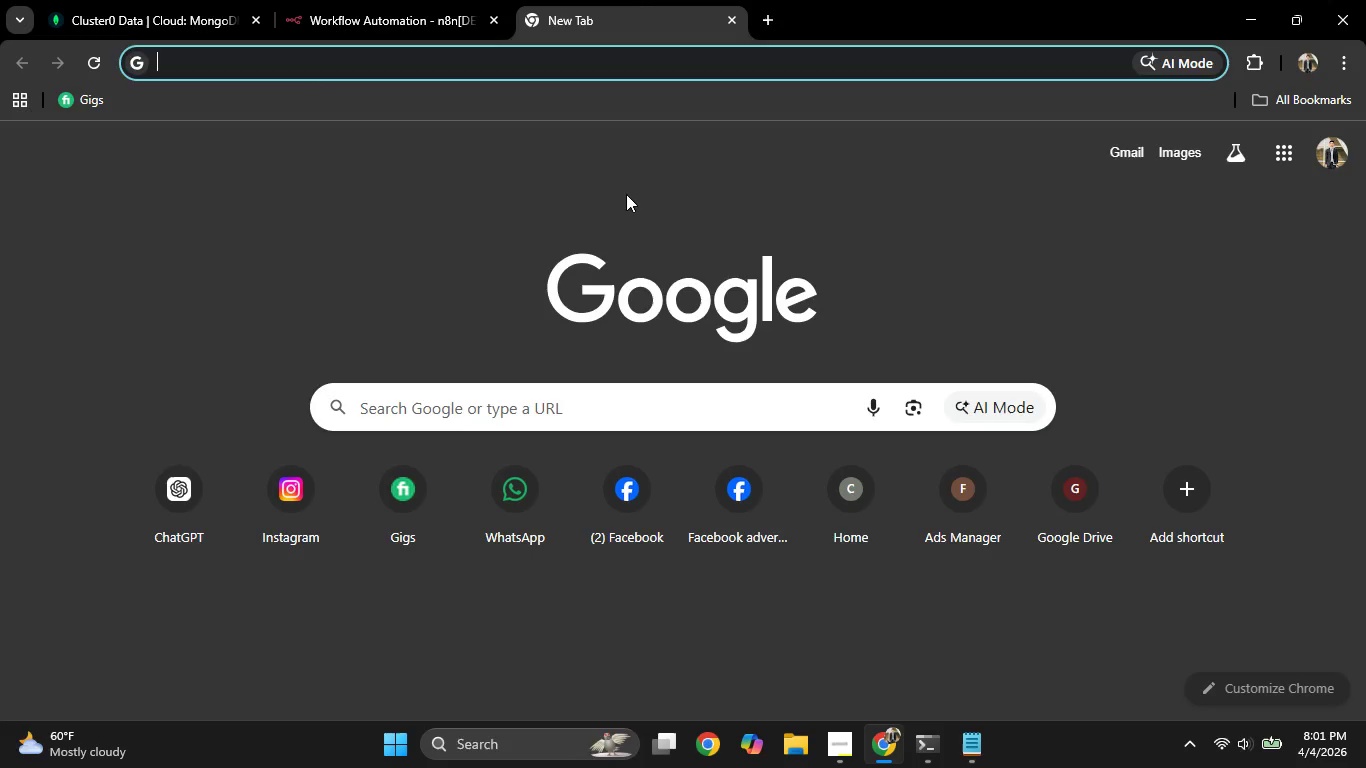 
key(C)
 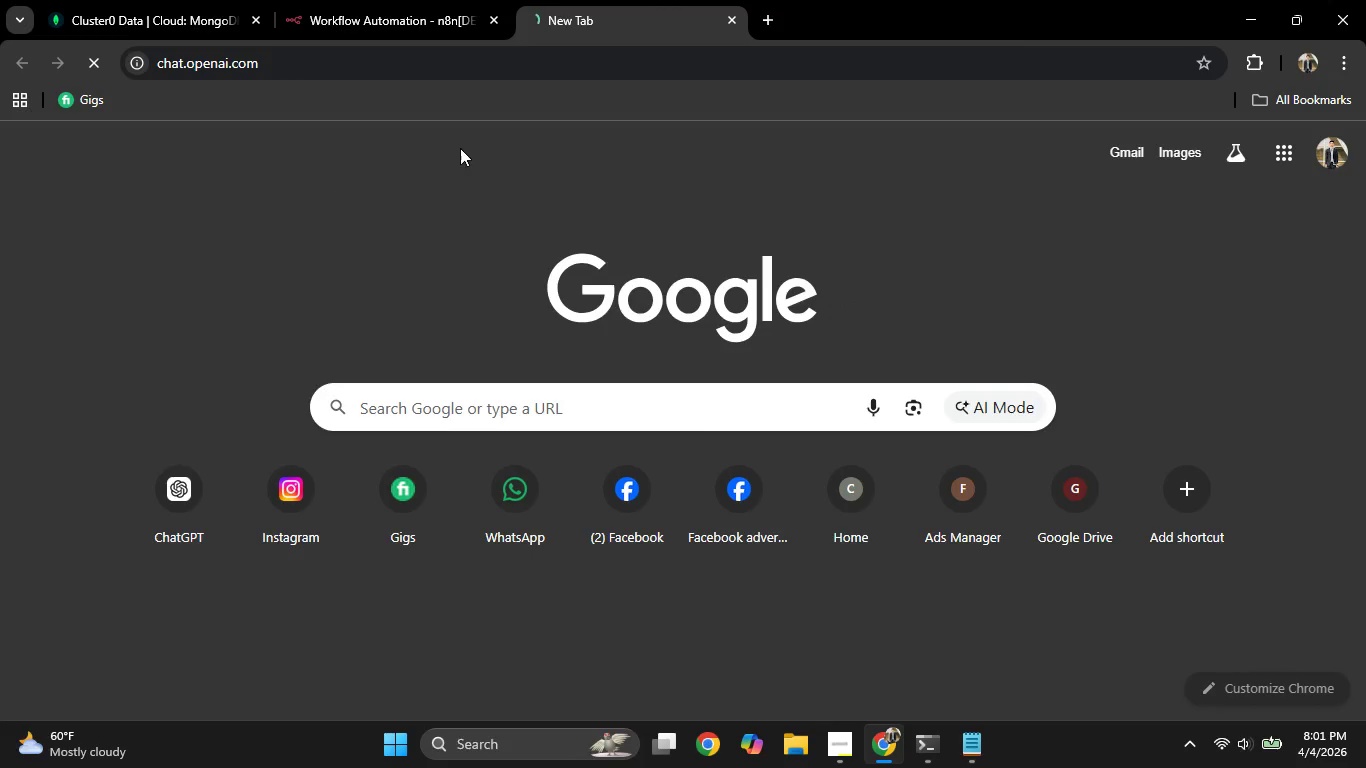 
left_click([169, 2])
 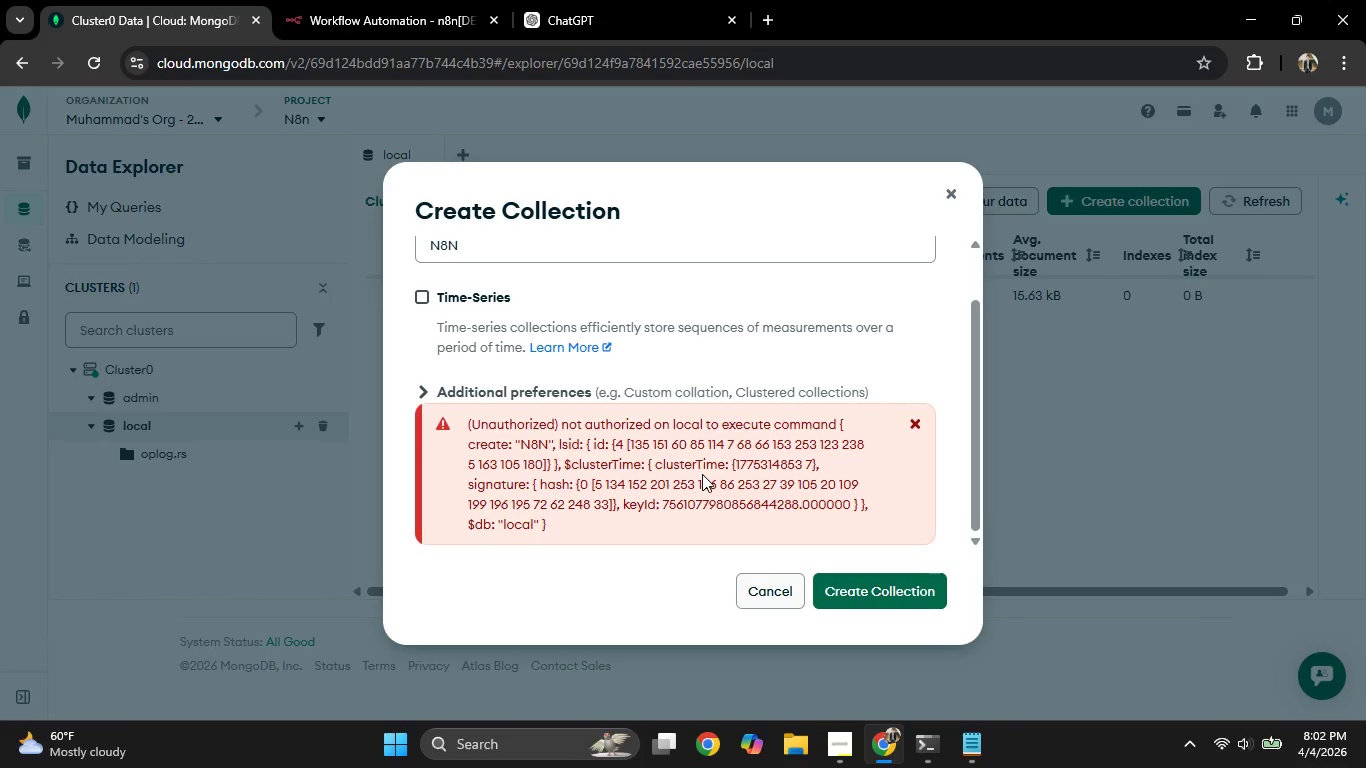 
wait(68.66)
 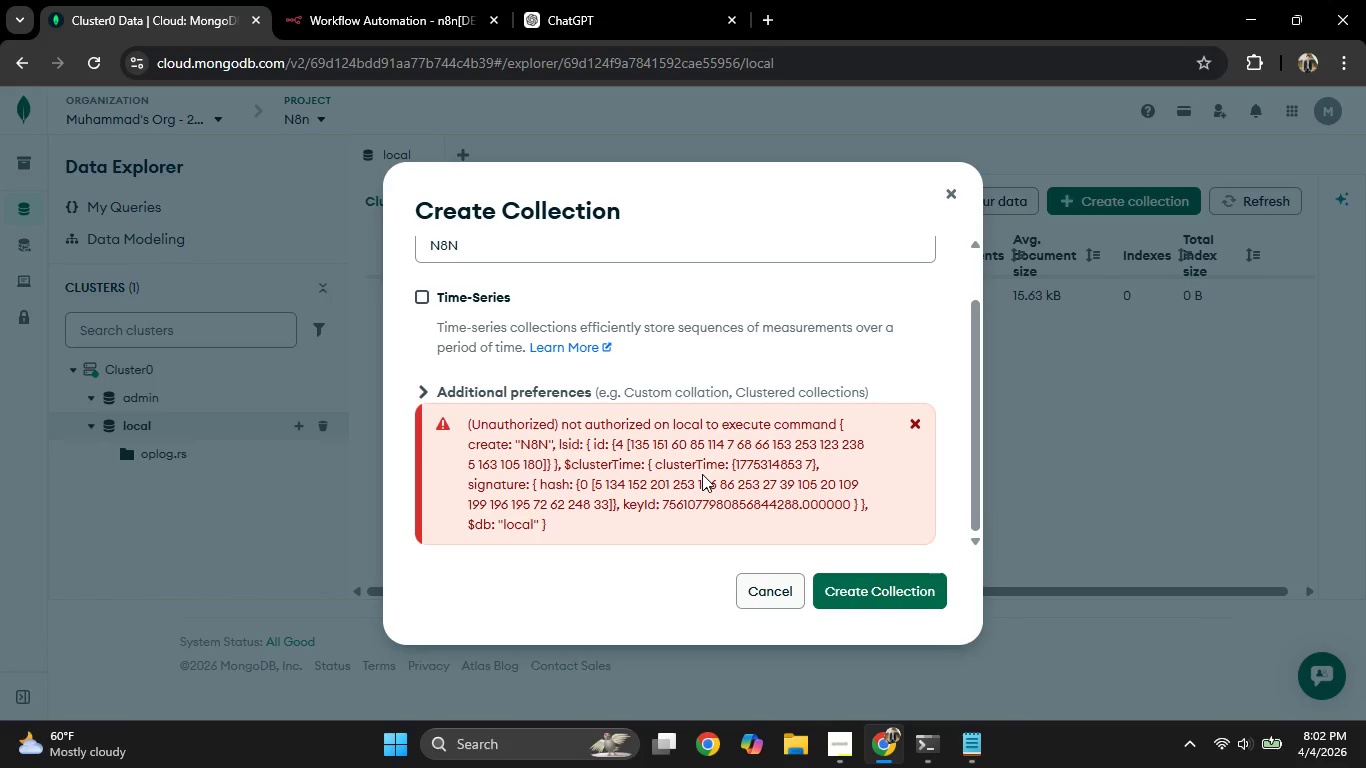 
scroll: coordinate [683, 428], scroll_direction: up, amount: 3.0
 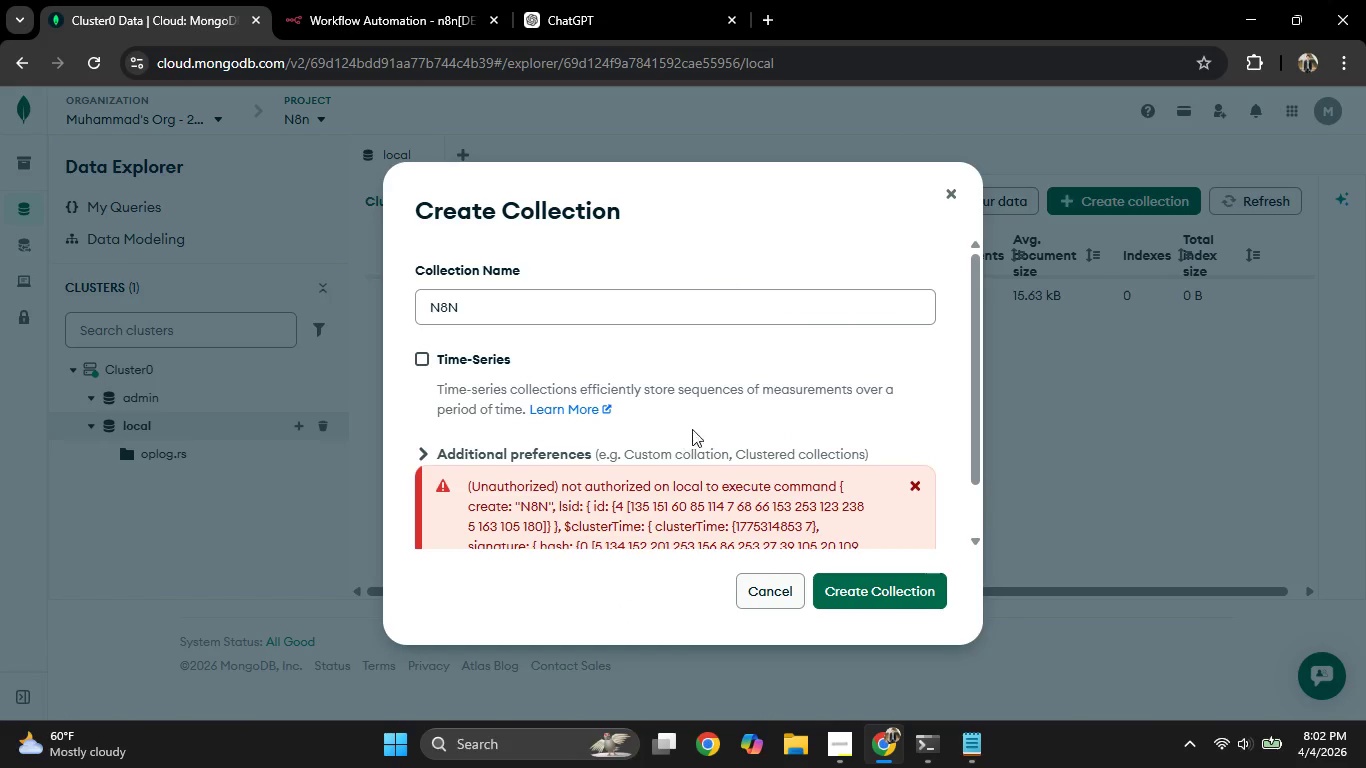 
scroll: coordinate [817, 551], scroll_direction: down, amount: 2.0
 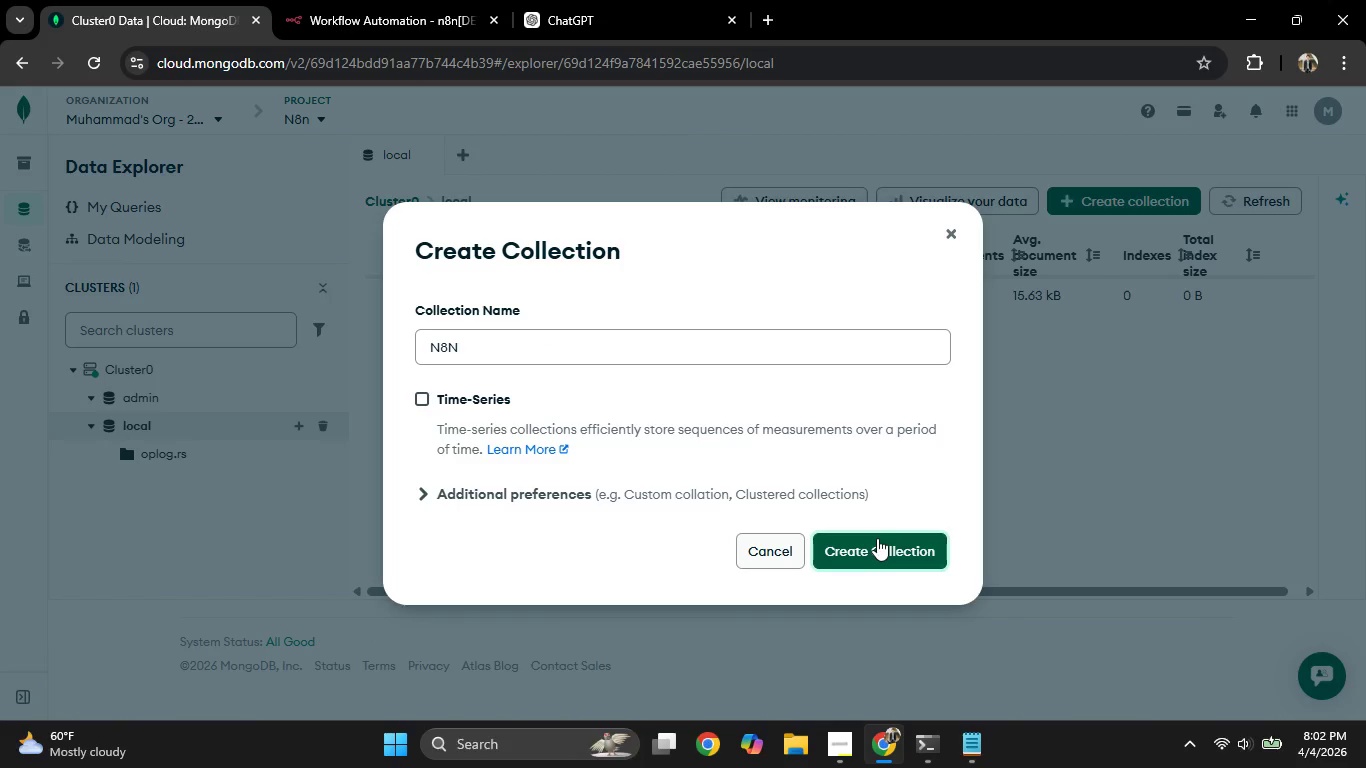 
wait(6.11)
 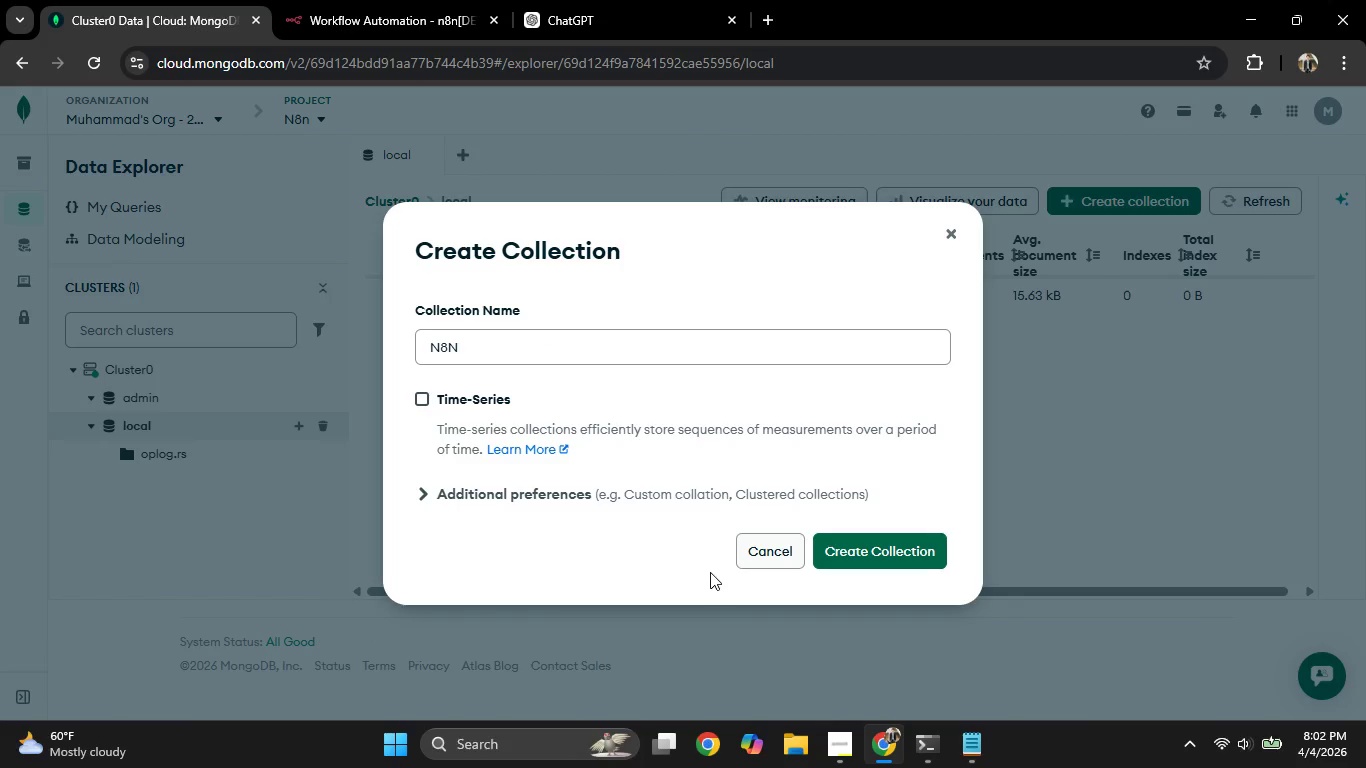 
left_click([626, 7])
 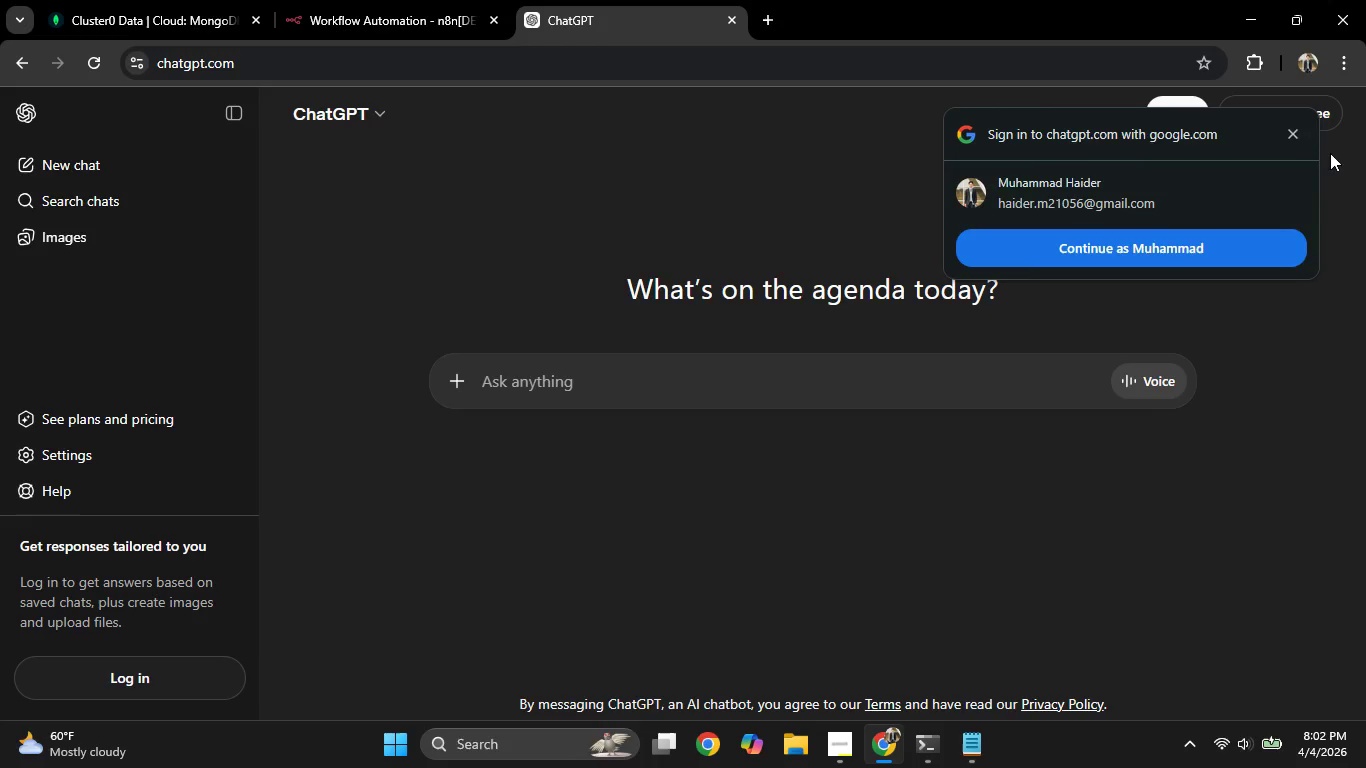 
left_click([1287, 135])
 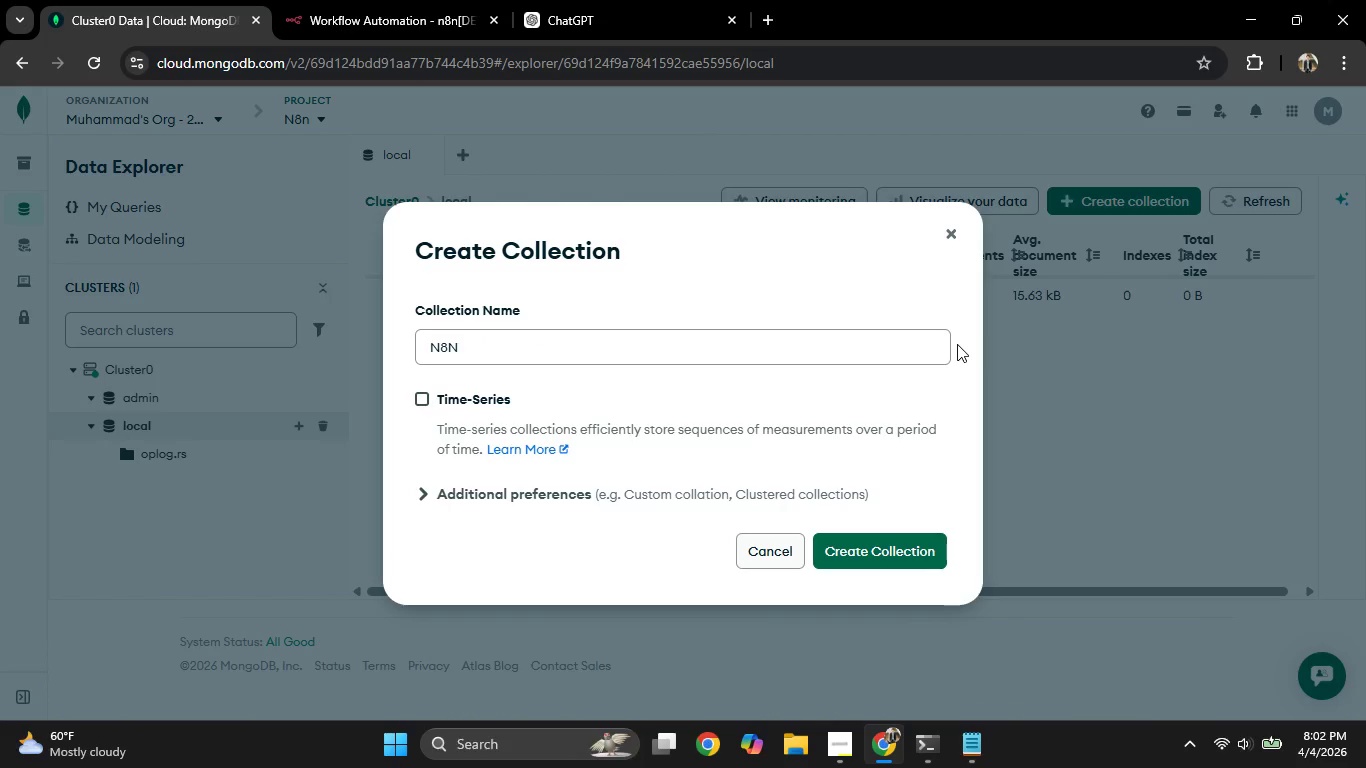 
wait(11.88)
 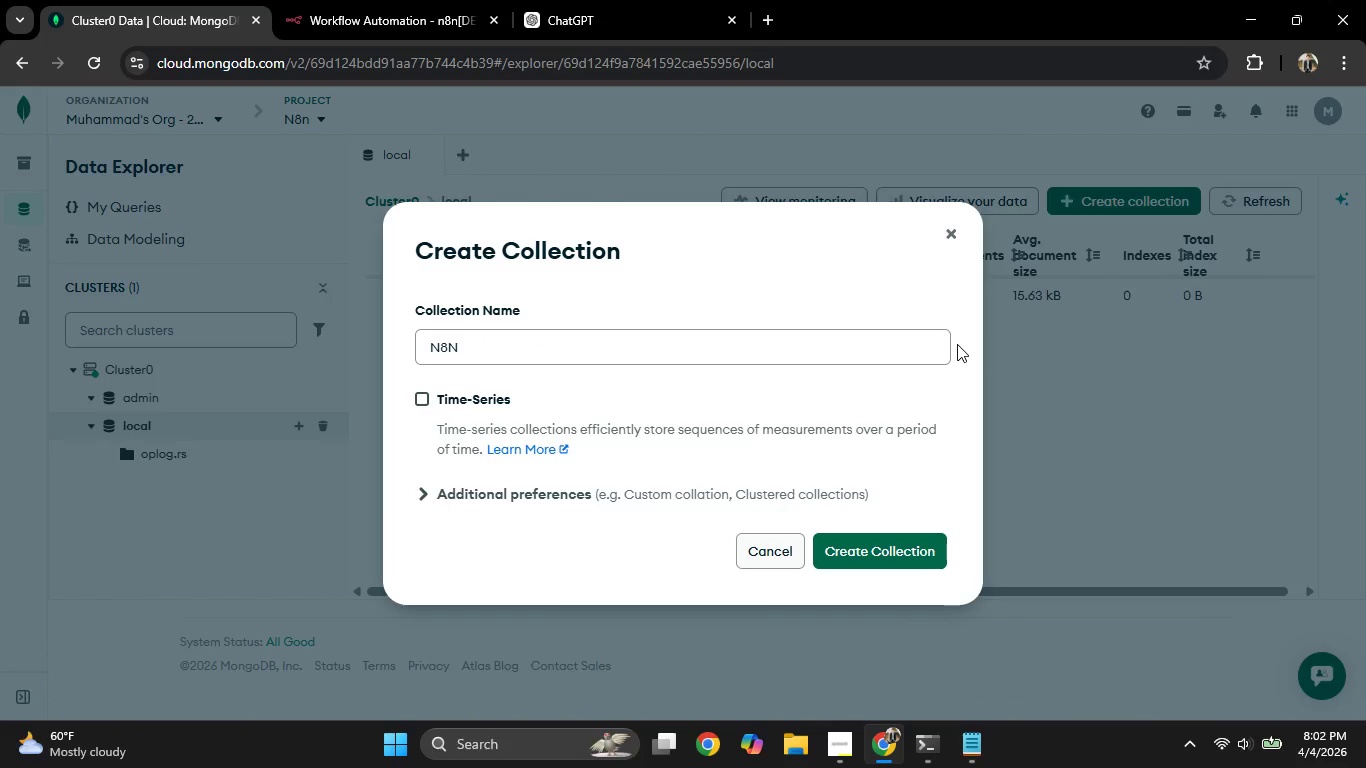 
left_click([1125, 195])
 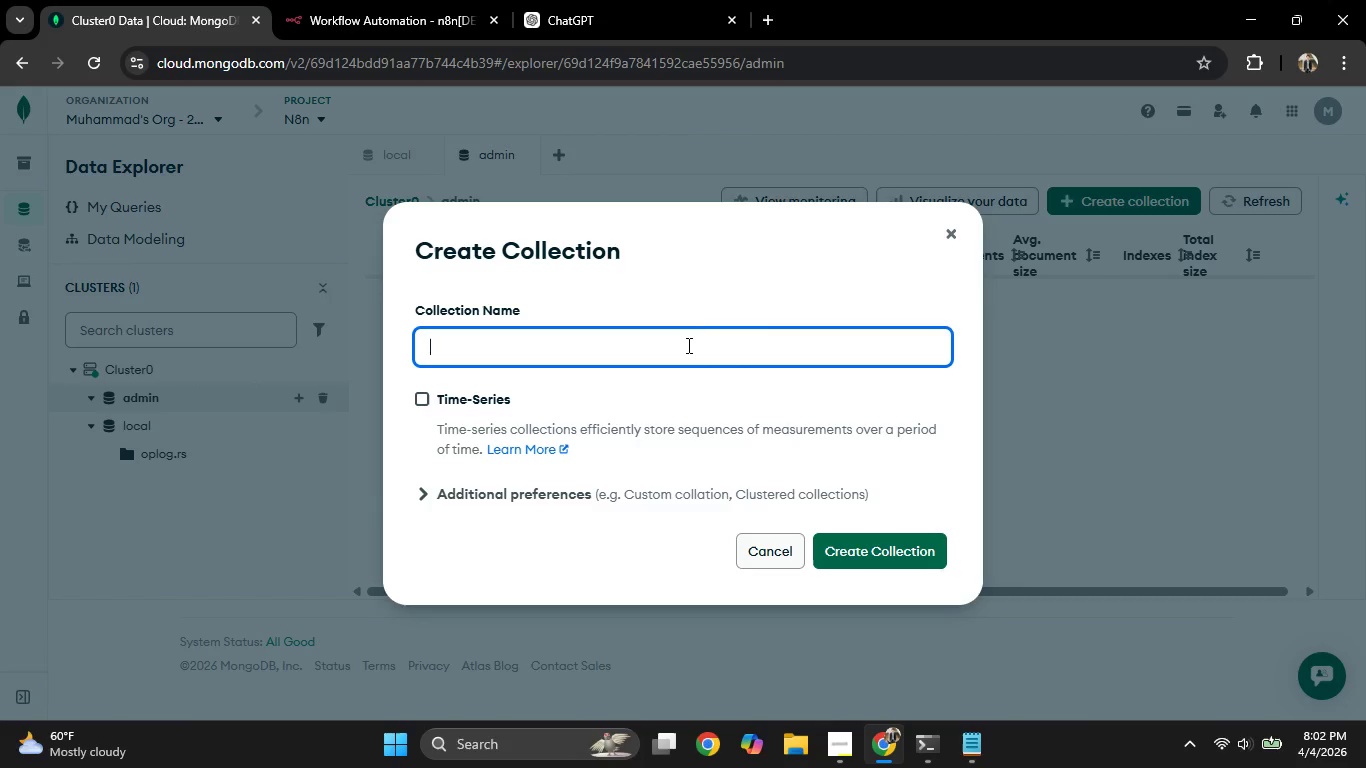 
type(N8N)
 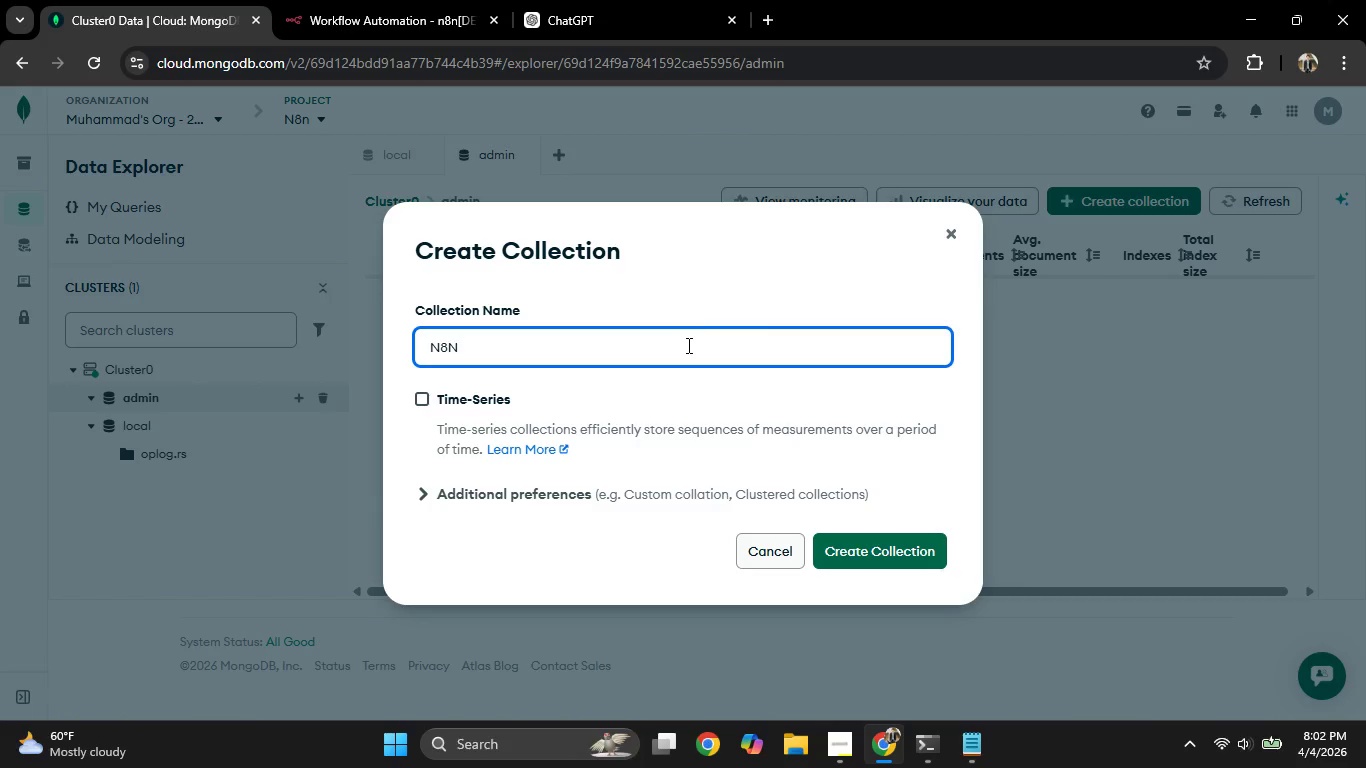 
 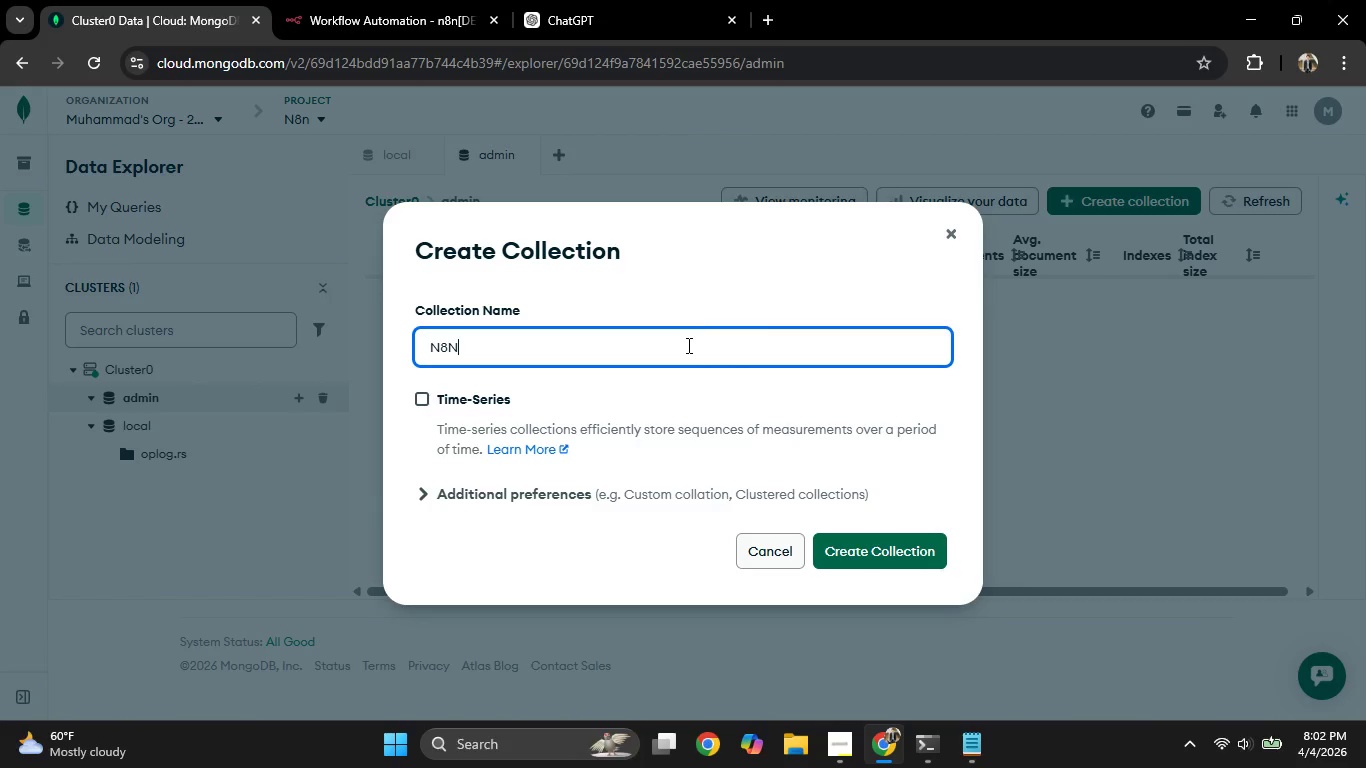 
key(Enter)
 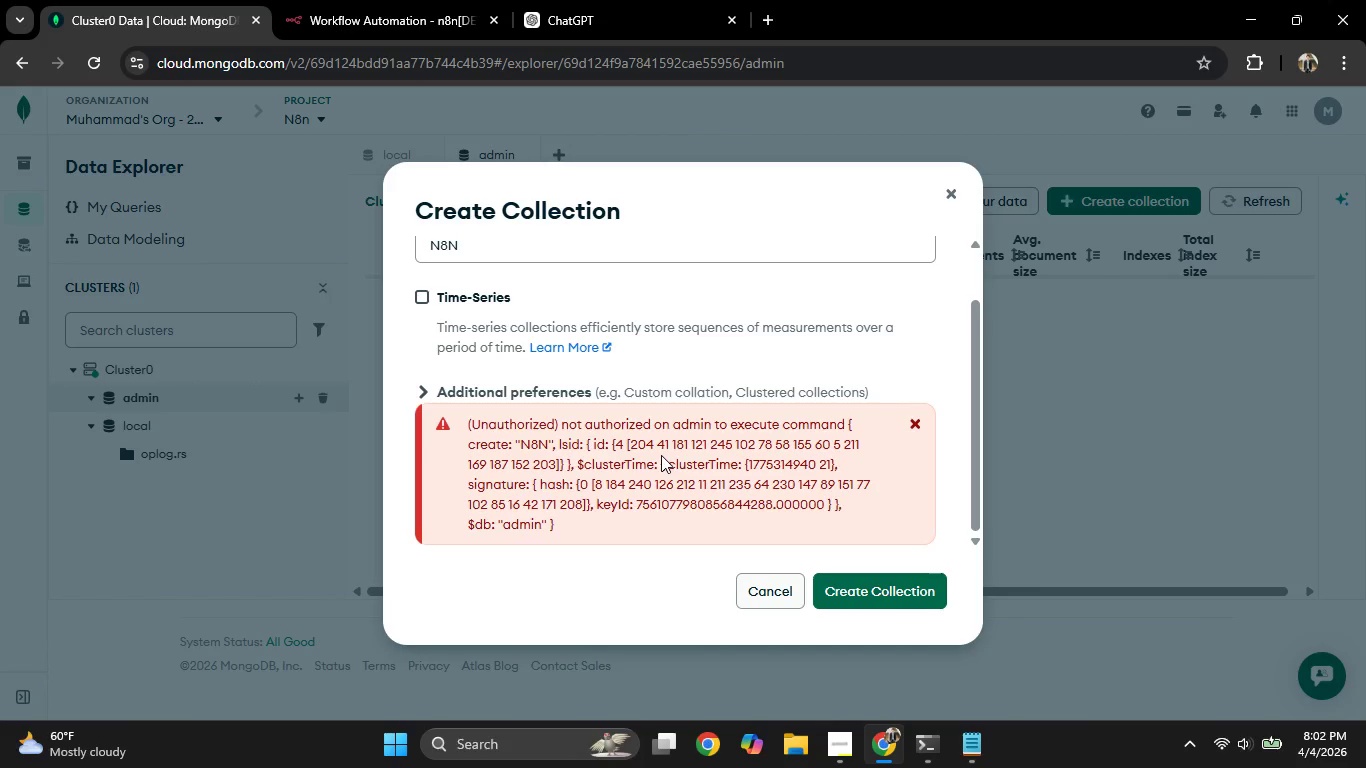 
wait(13.62)
 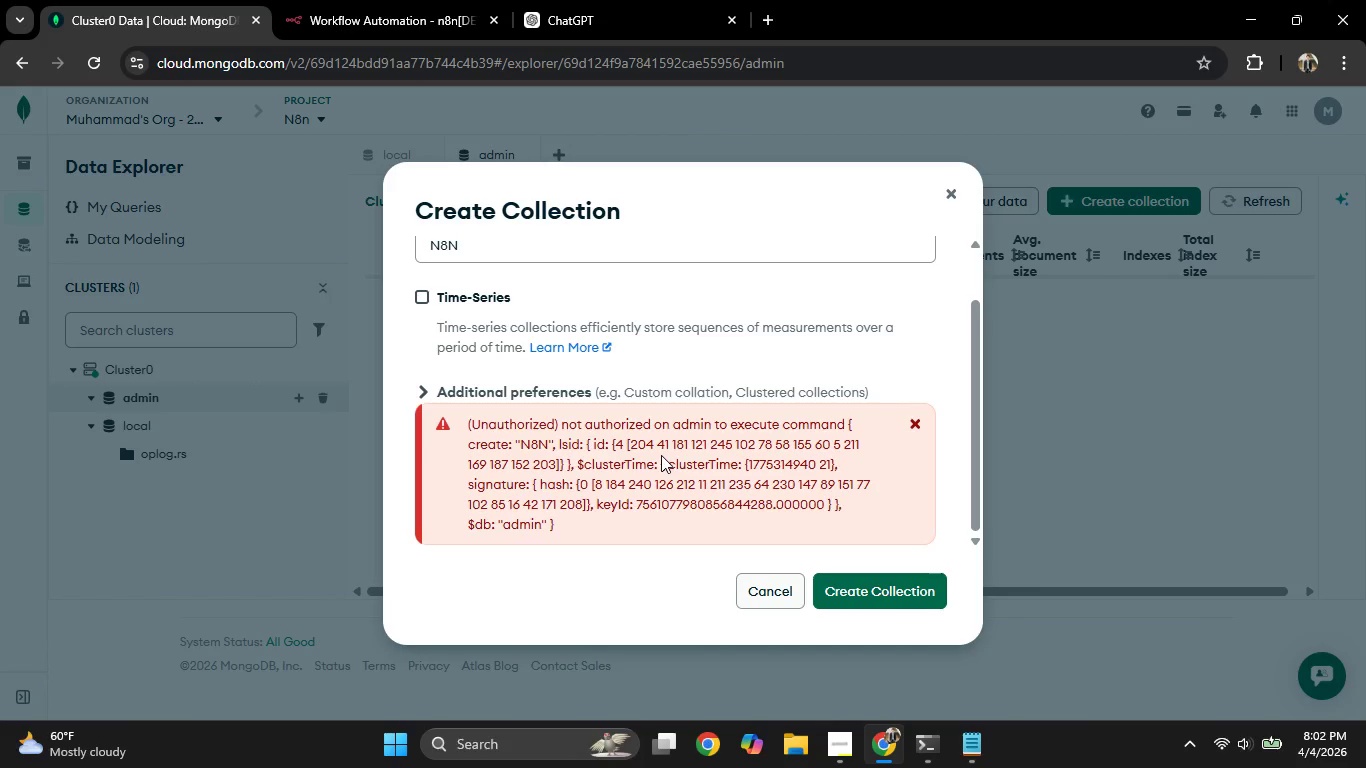 
left_click([952, 197])
 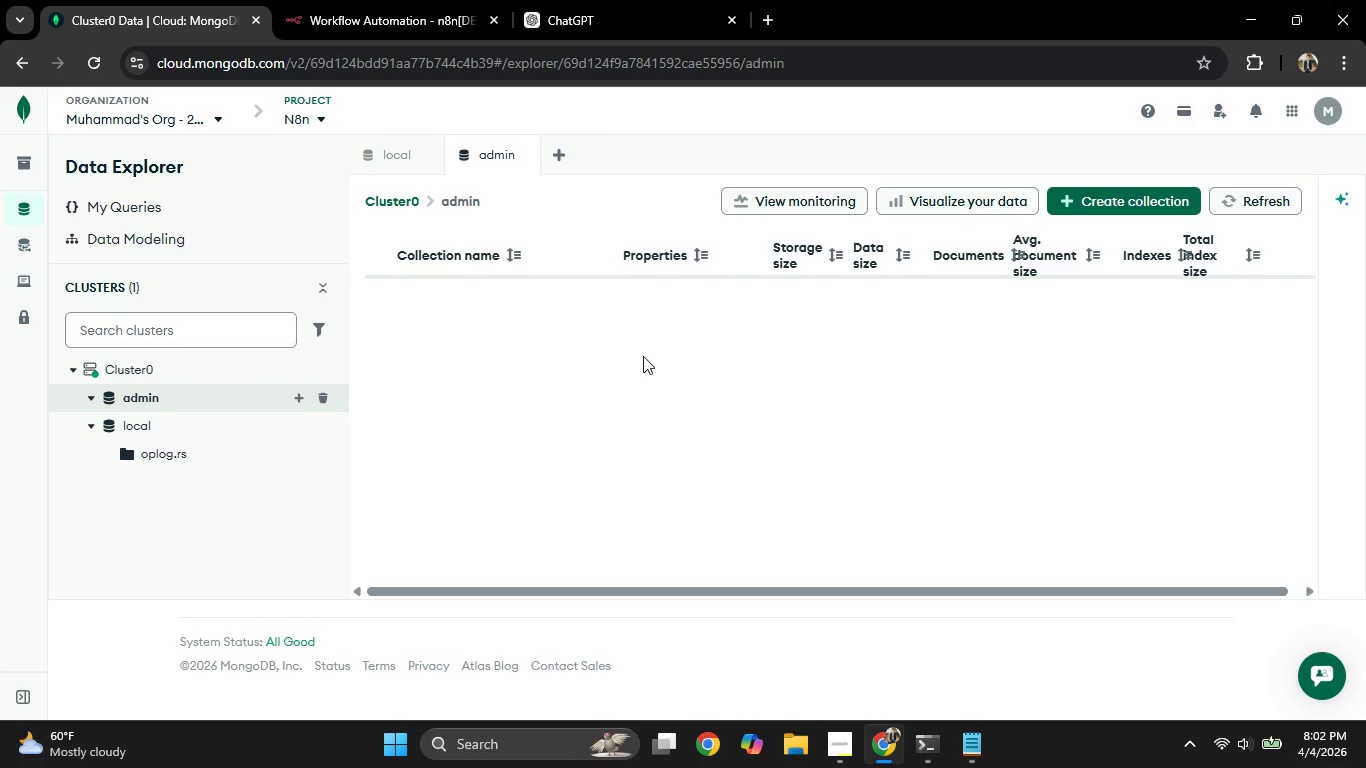 
scroll: coordinate [644, 356], scroll_direction: up, amount: 3.0
 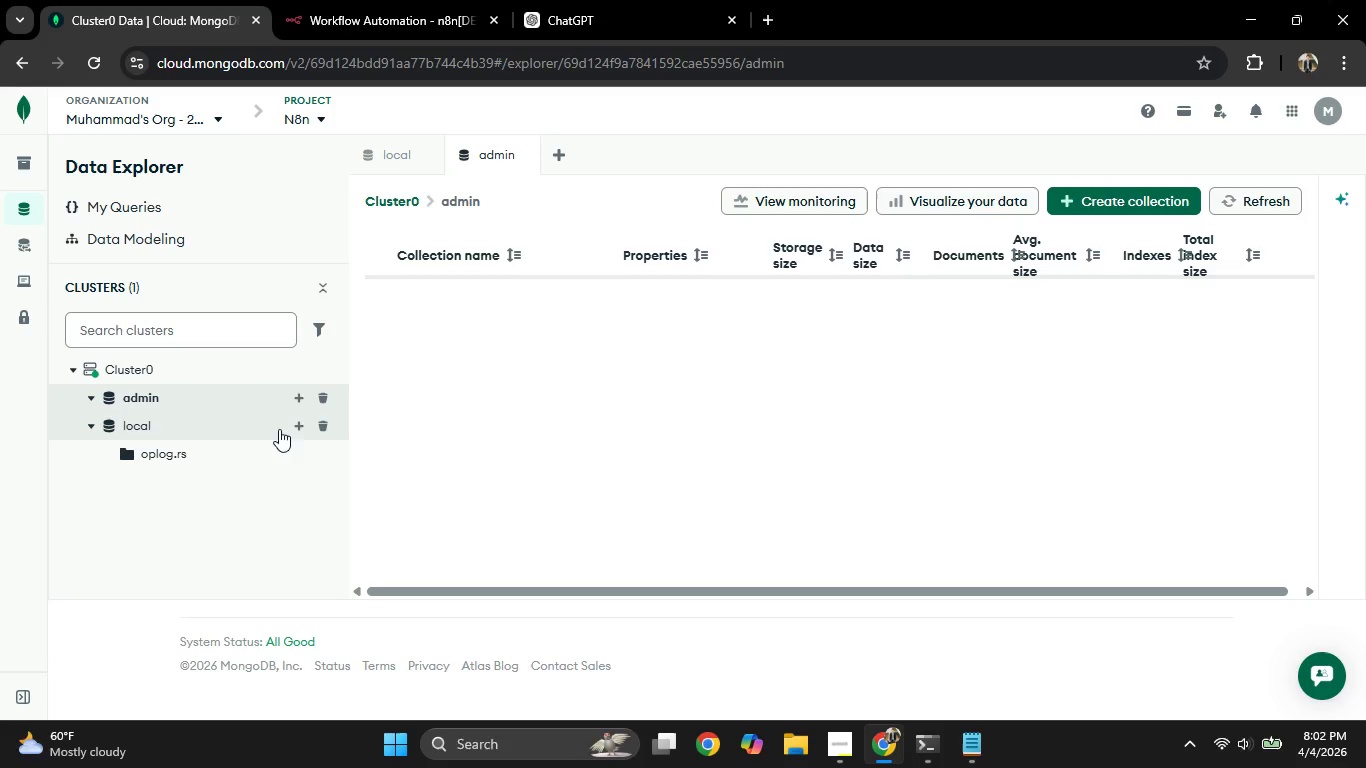 
left_click([273, 451])
 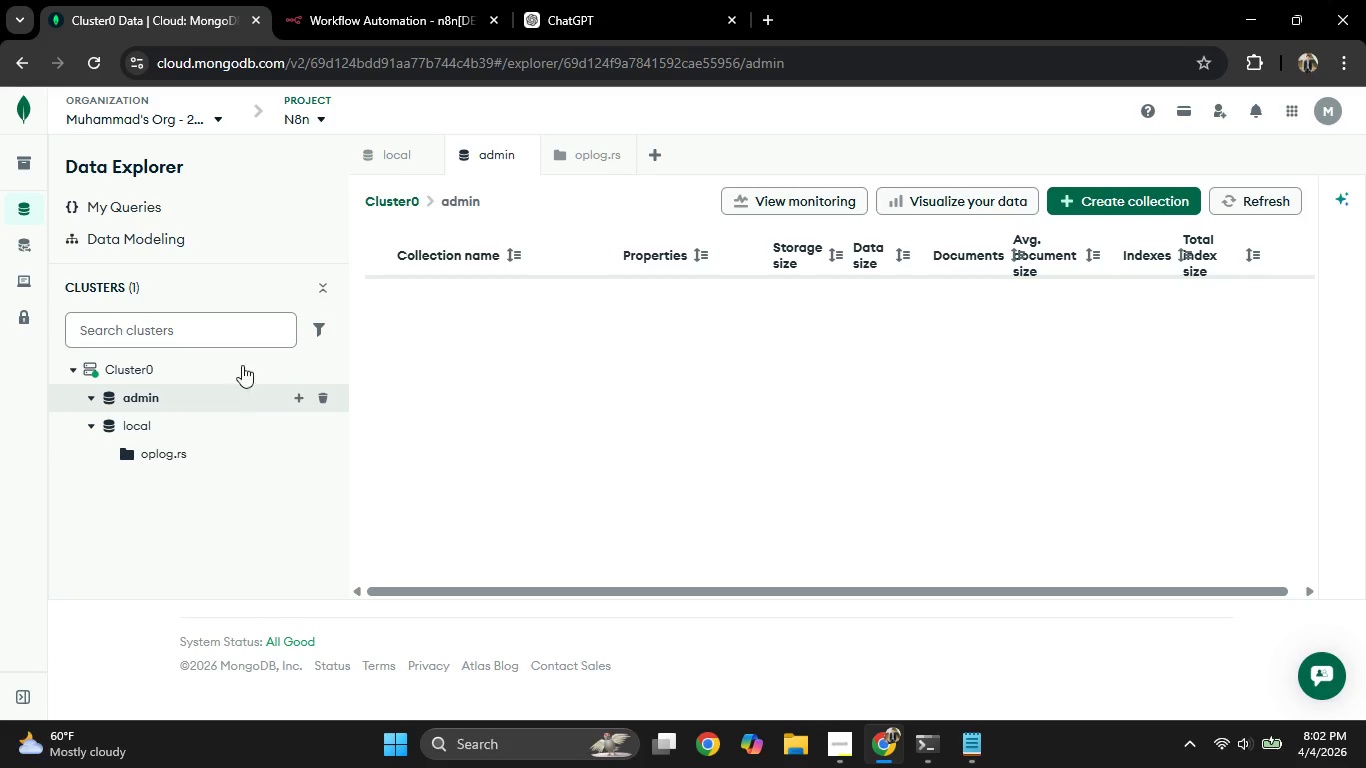 
left_click([230, 285])
 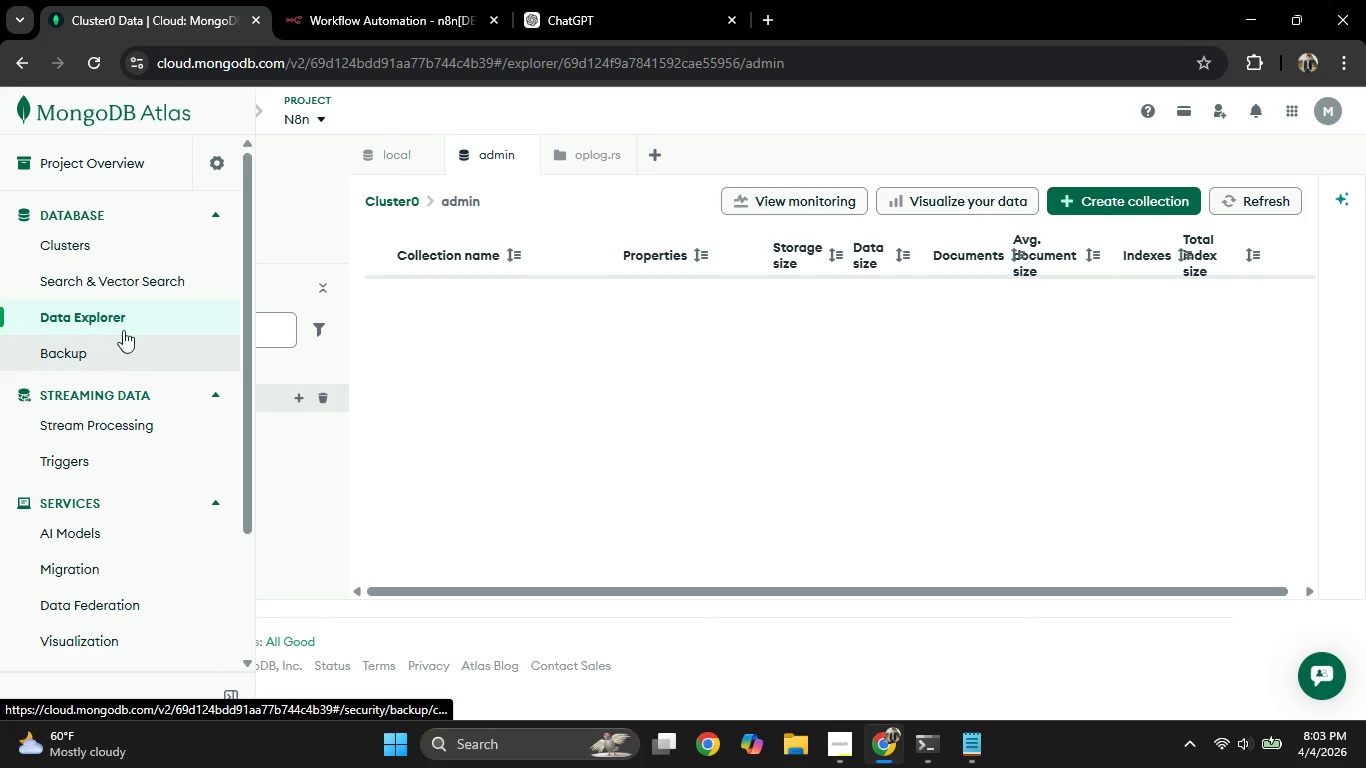 
wait(6.53)
 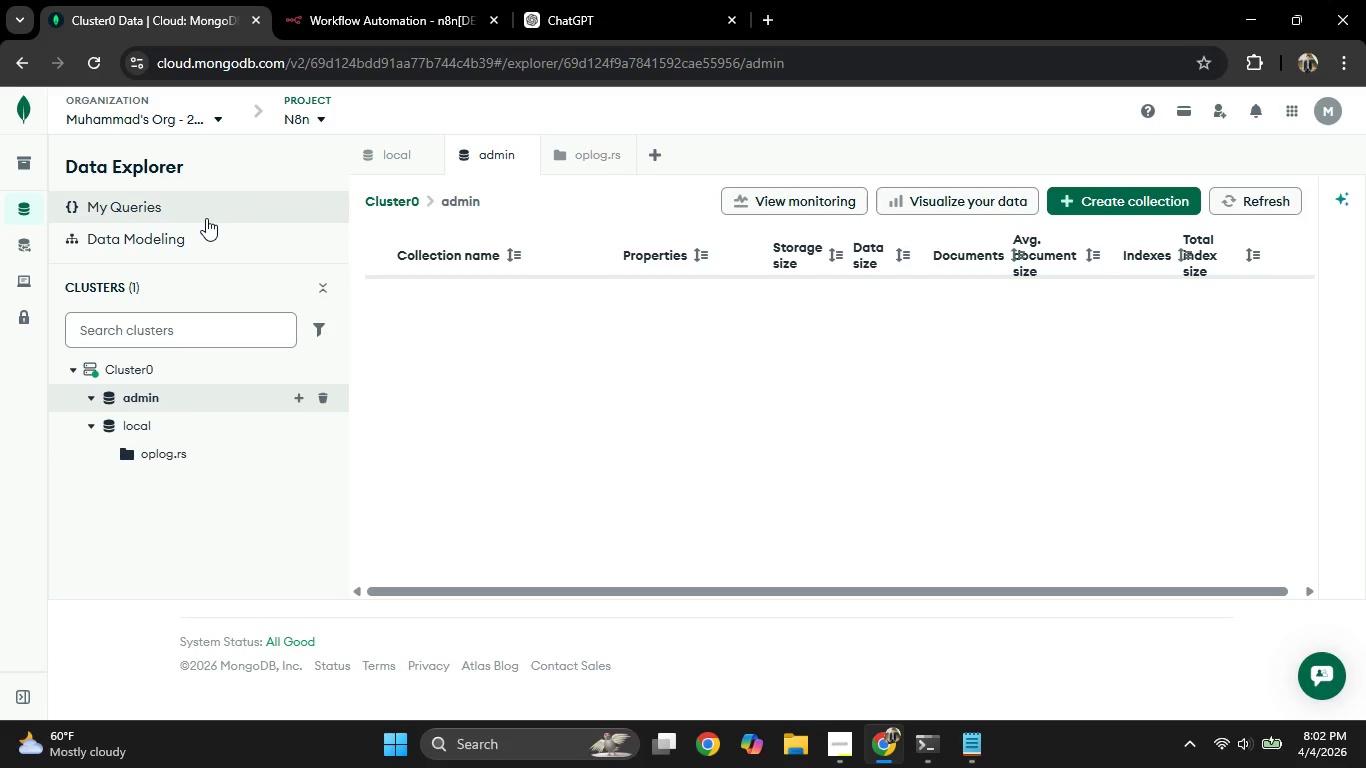 
left_click([142, 251])
 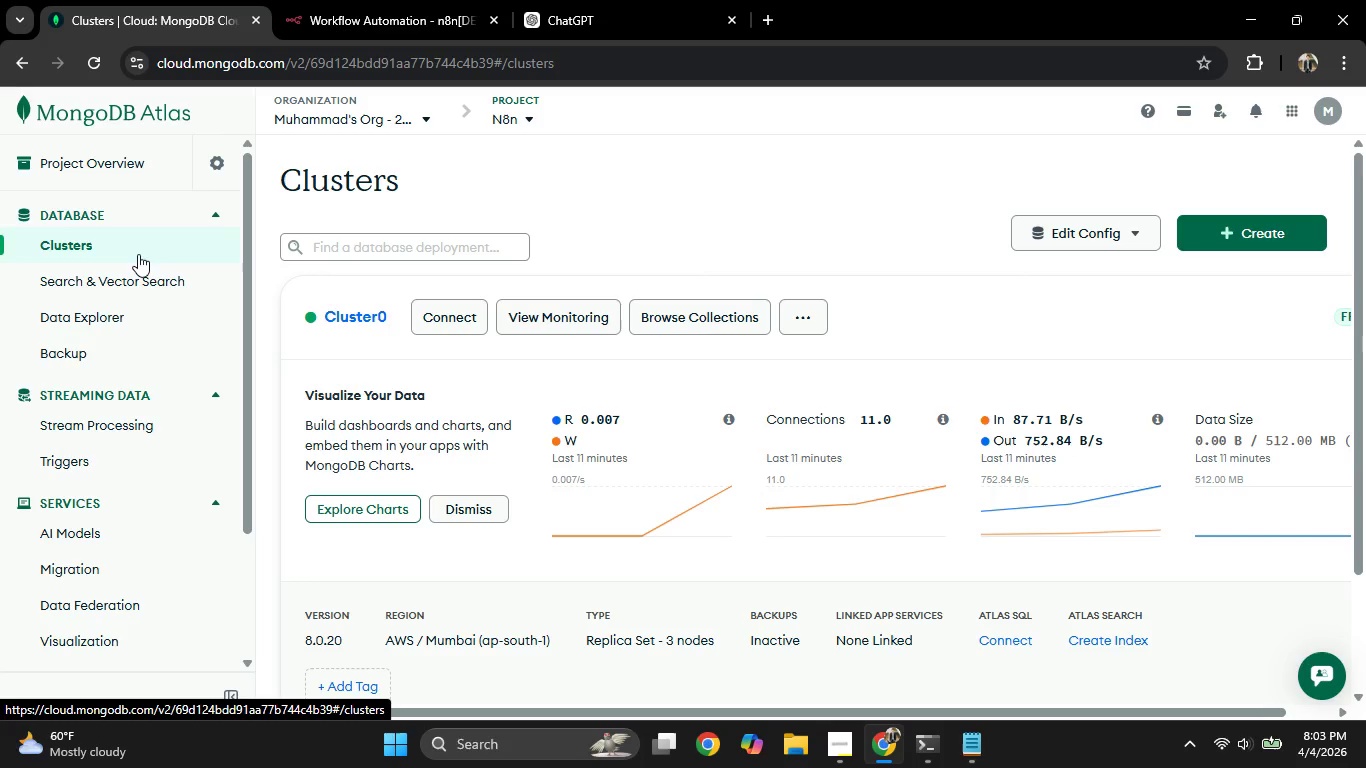 
wait(16.56)
 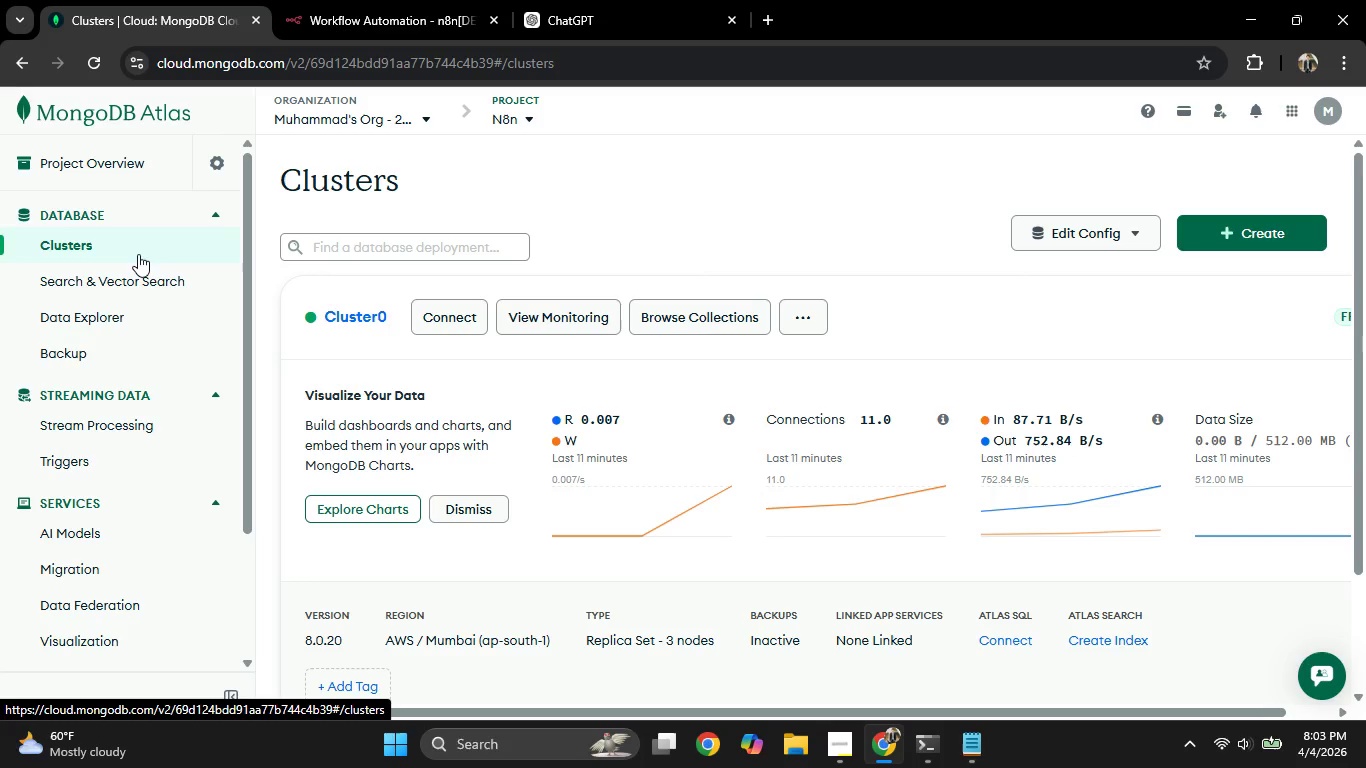 
scroll: coordinate [879, 440], scroll_direction: down, amount: 2.0
 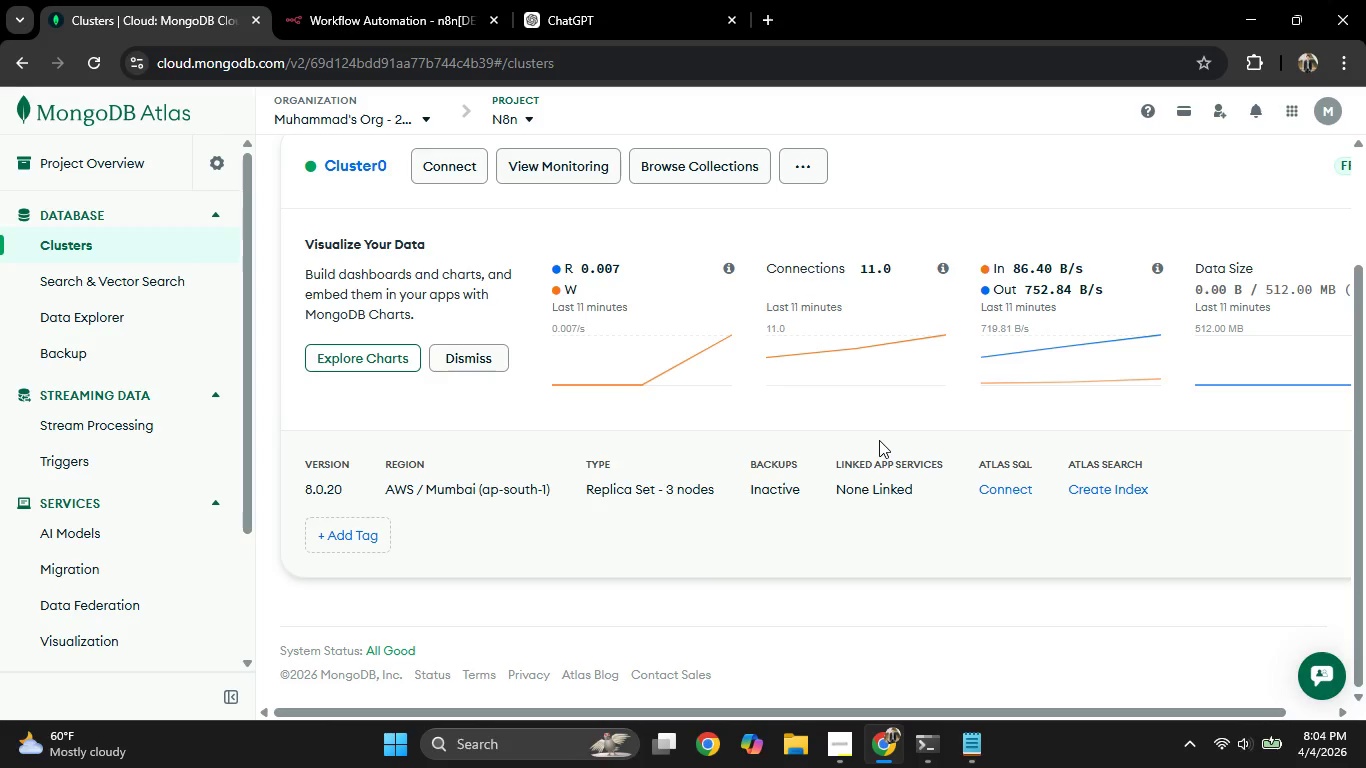 
wait(61.1)
 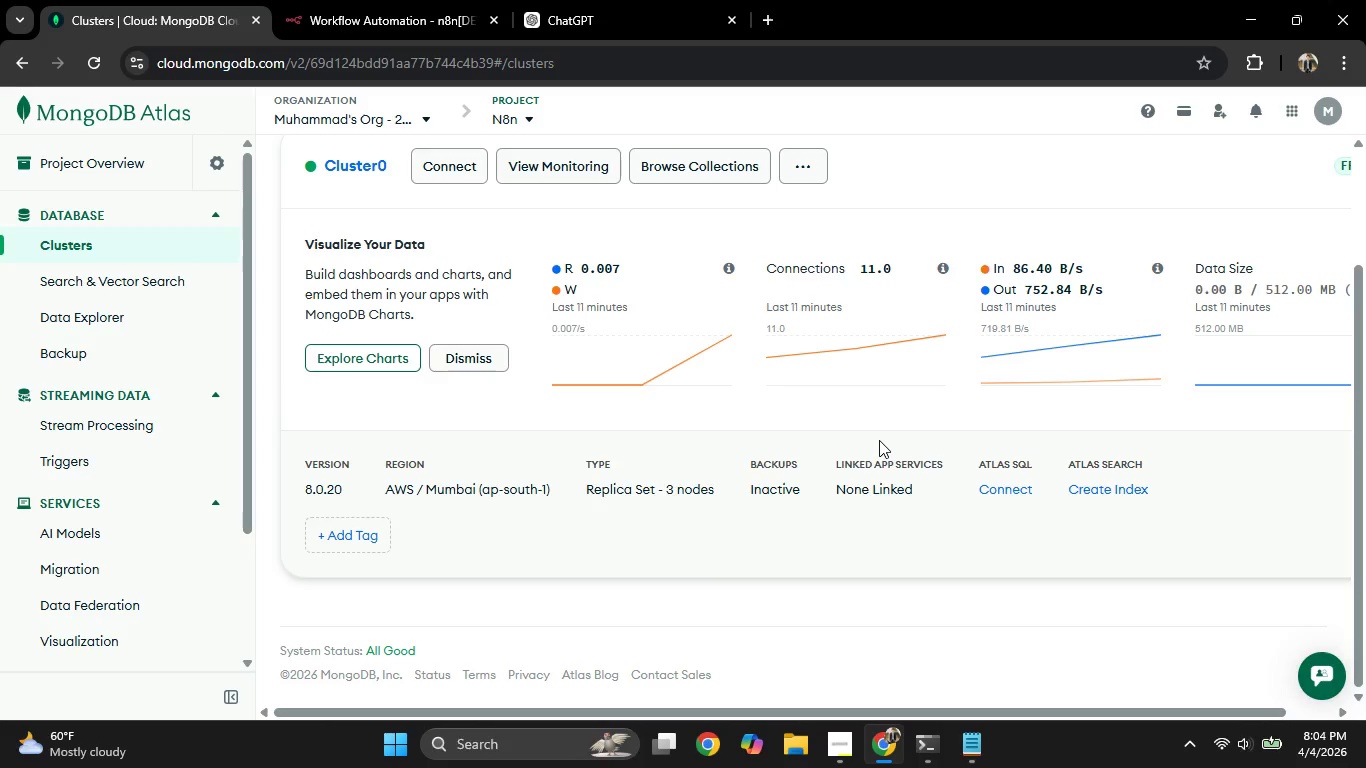 
left_click([696, 175])